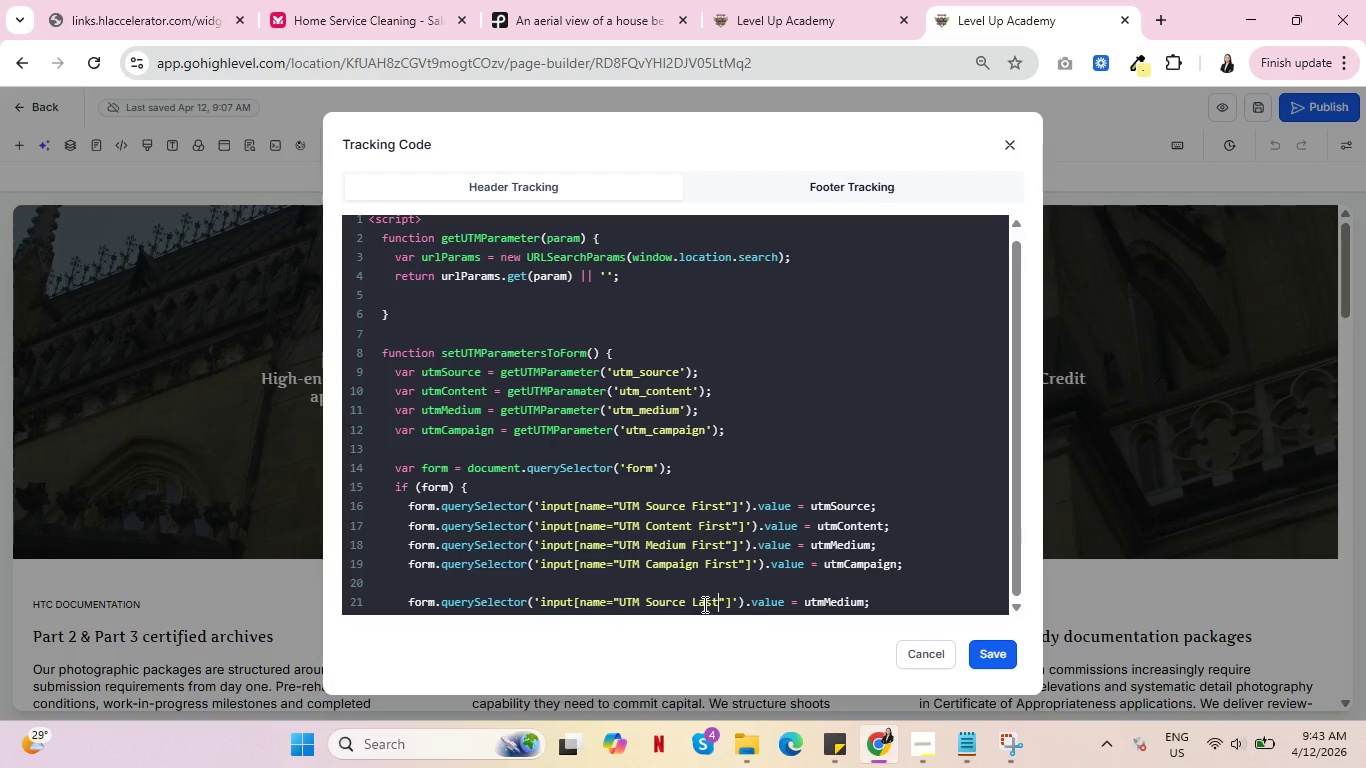 
scroll: coordinate [807, 539], scroll_direction: down, amount: 4.0
 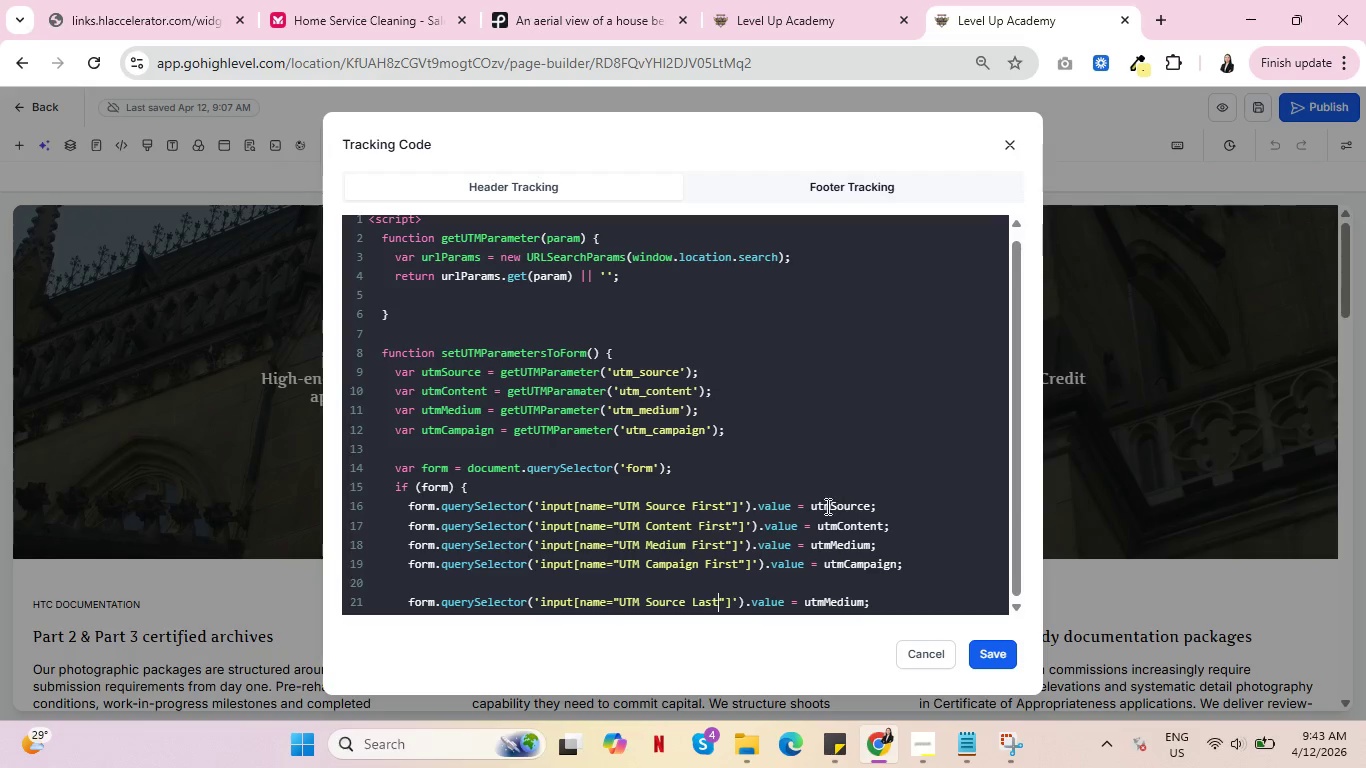 
double_click([839, 503])
 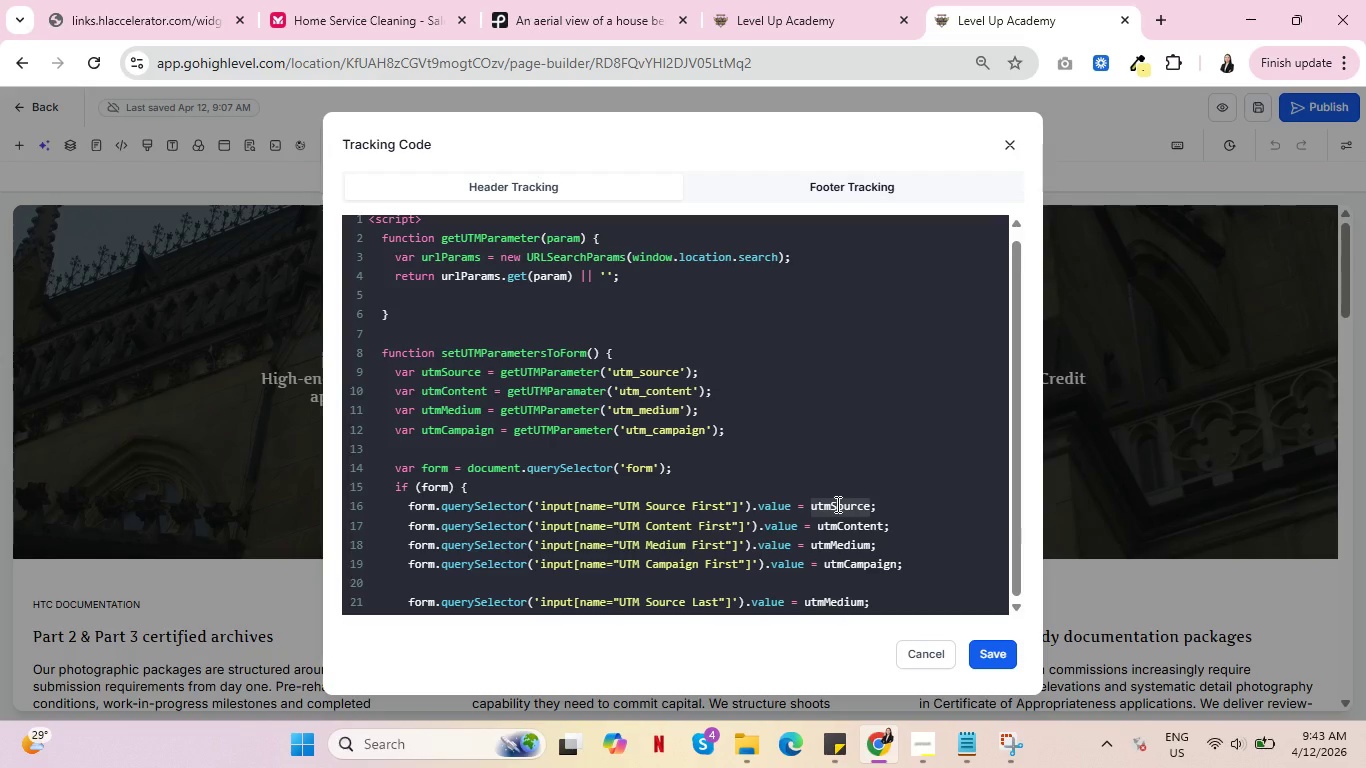 
key(Control+C)
 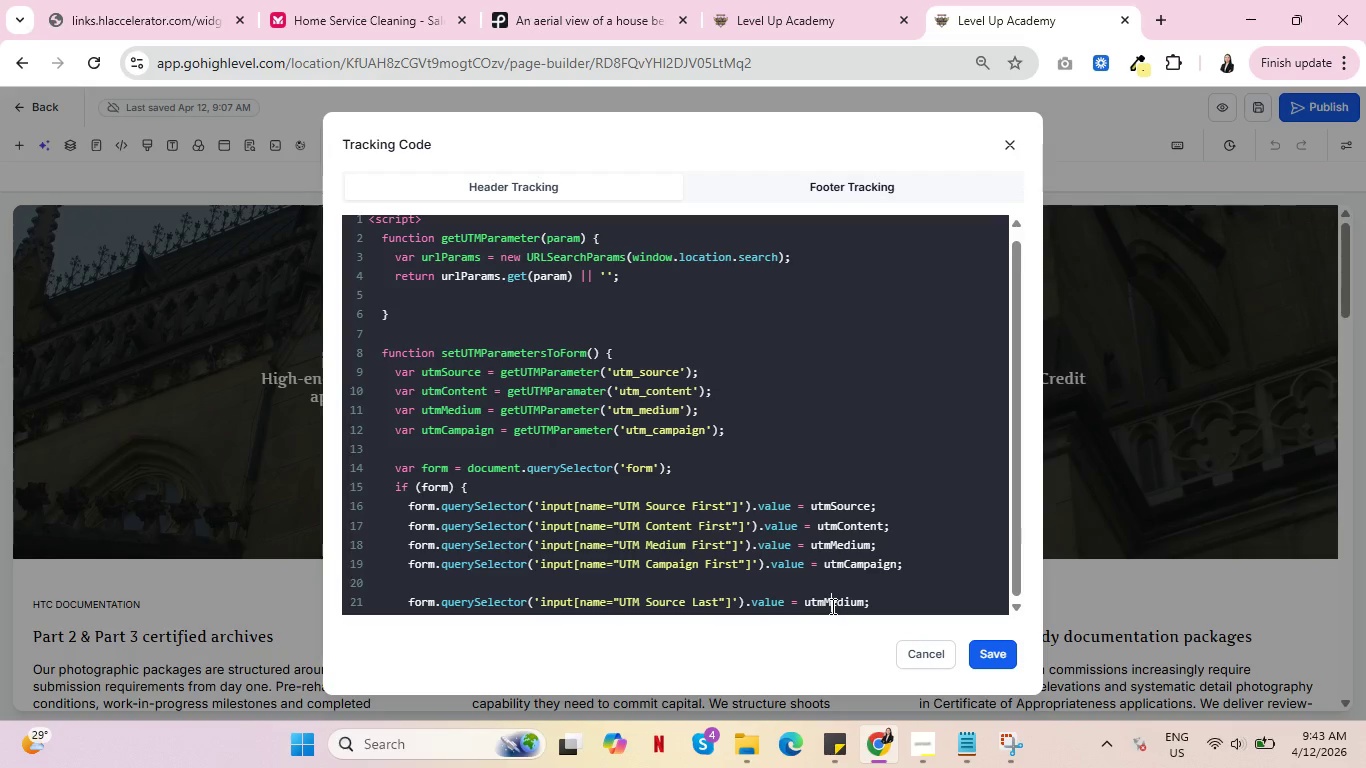 
double_click([831, 606])
 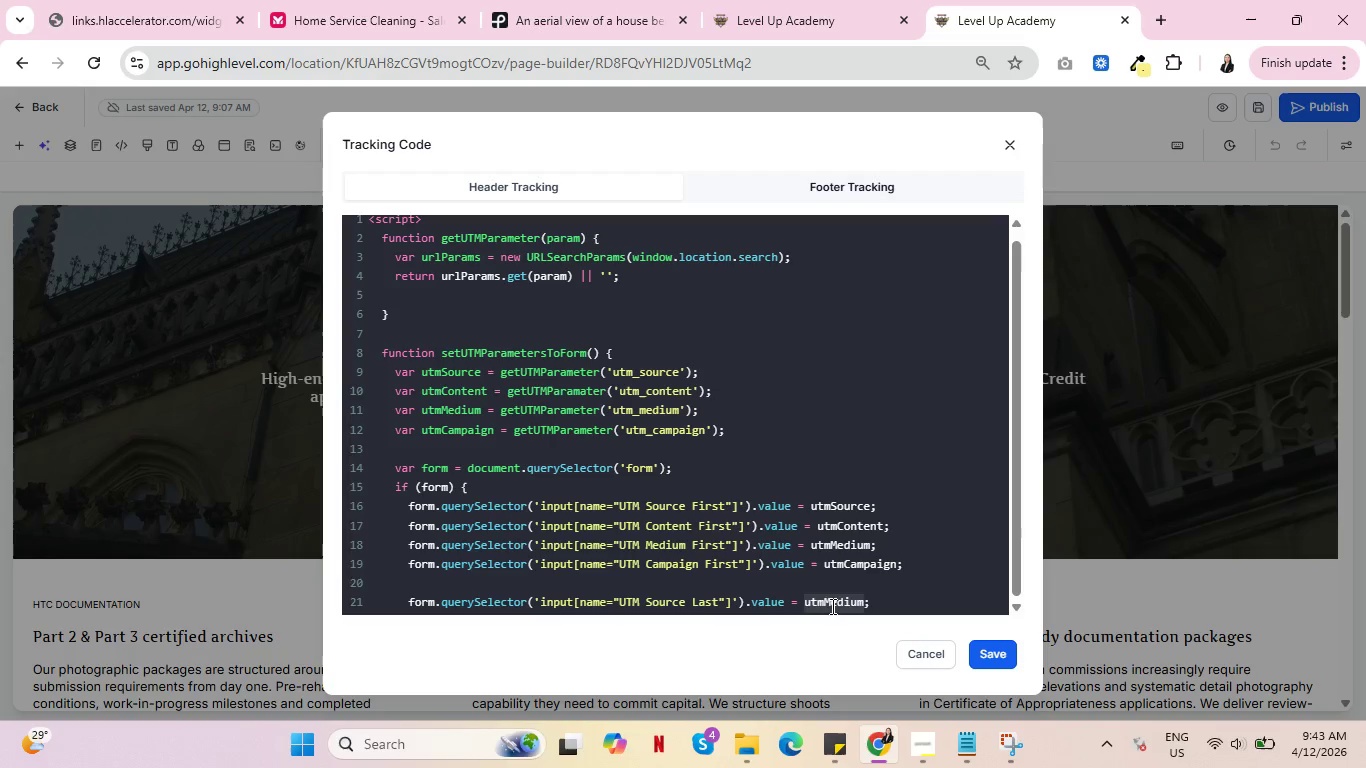 
key(Control+V)
 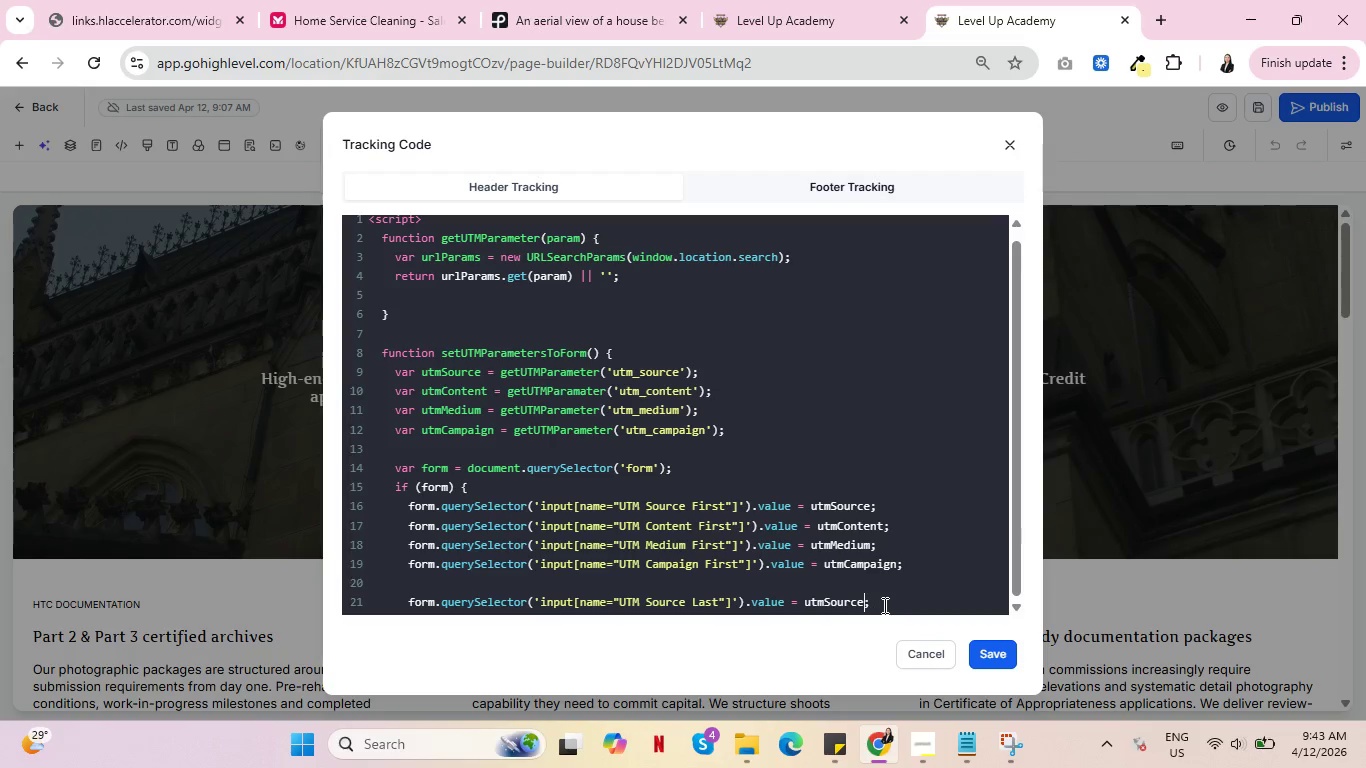 
left_click([883, 605])
 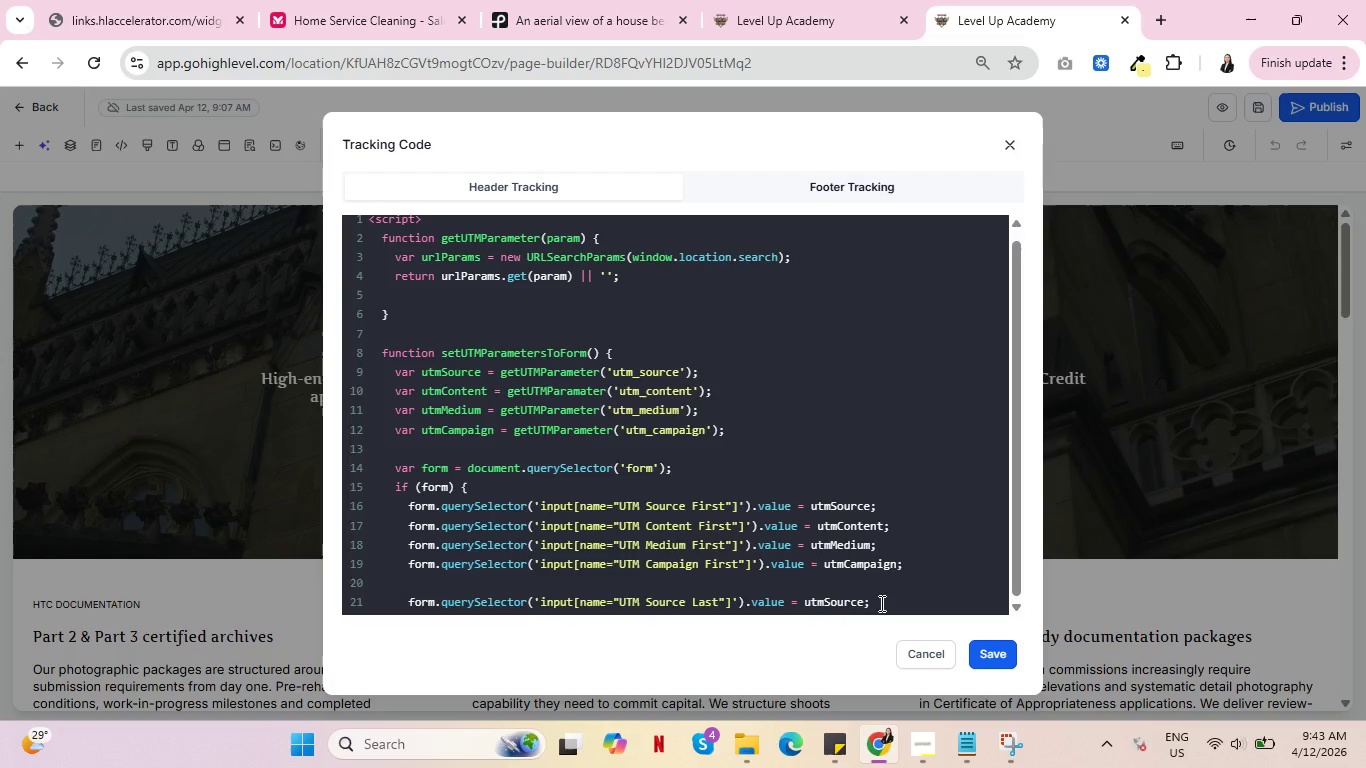 
key(Enter)
 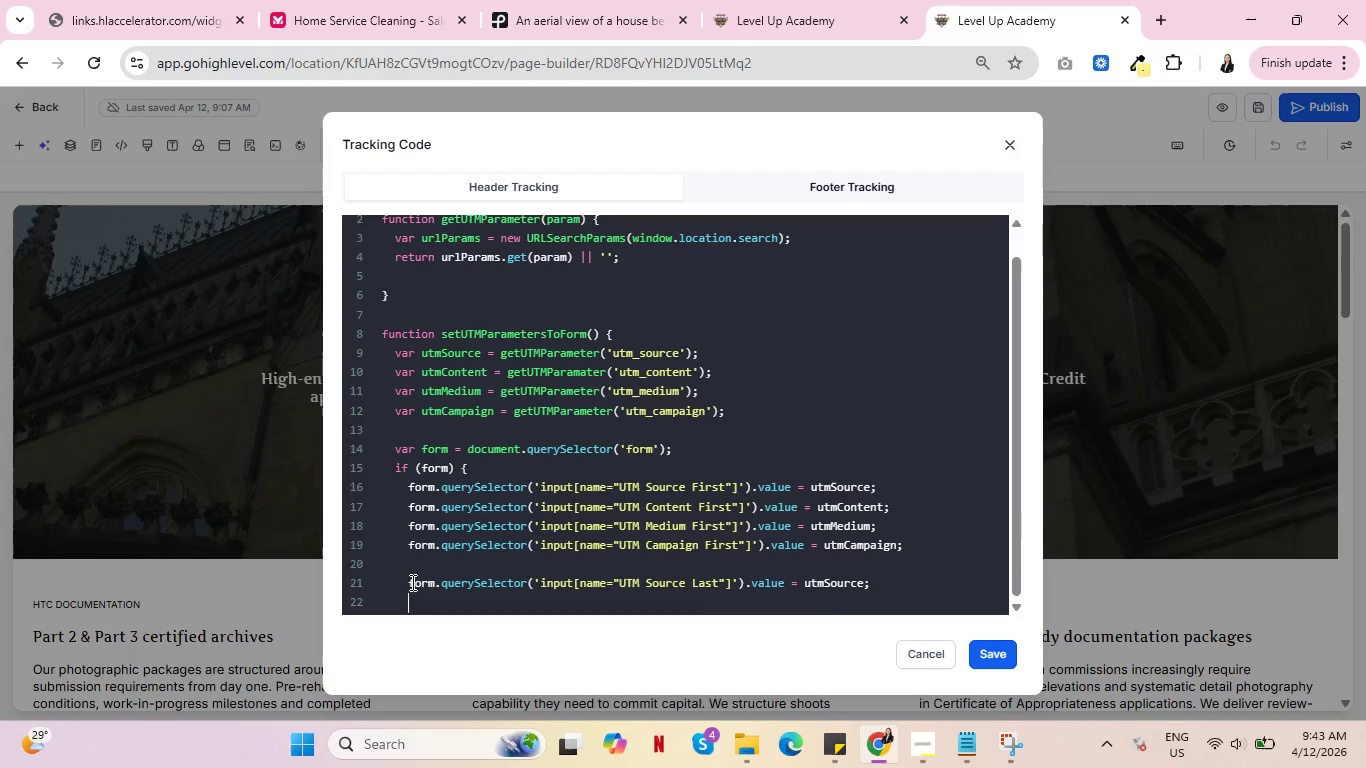 
wait(8.49)
 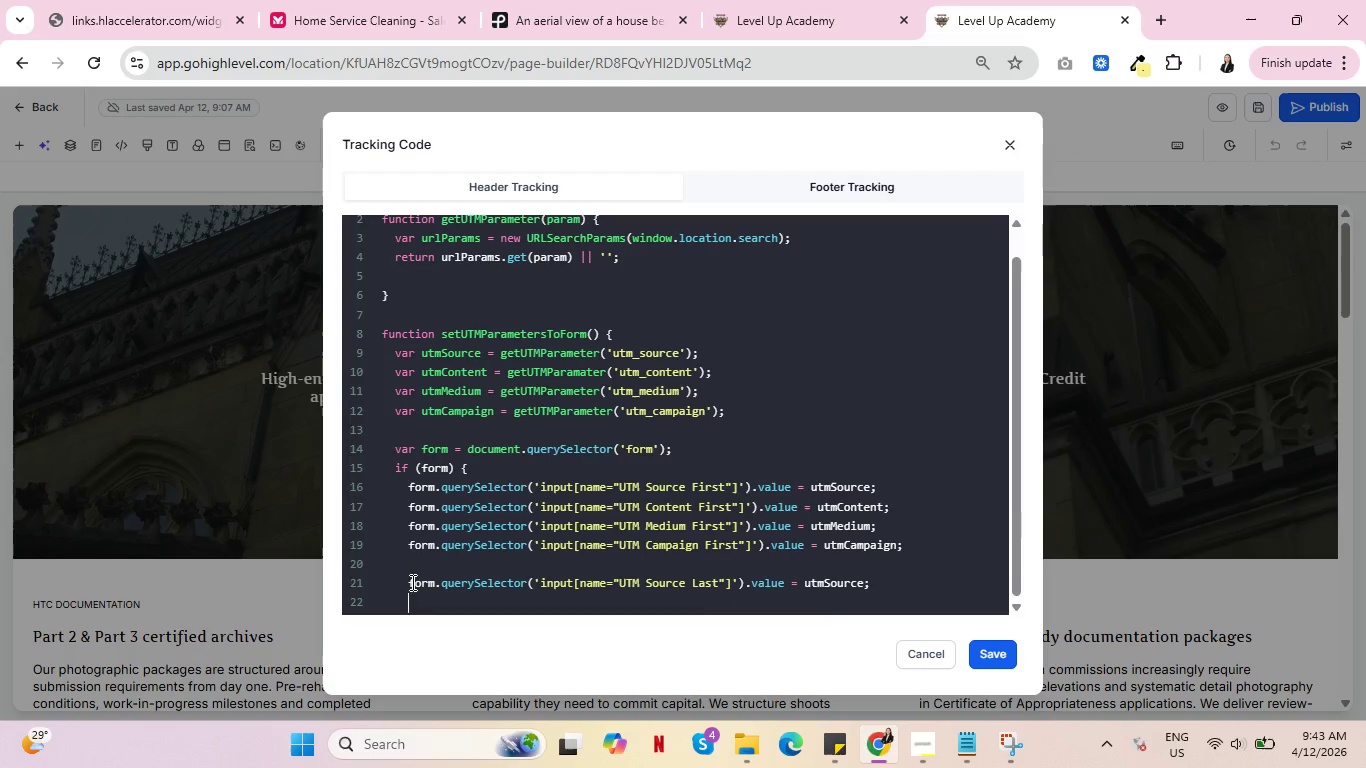 
left_click_drag(start_coordinate=[410, 509], to_coordinate=[891, 512])
 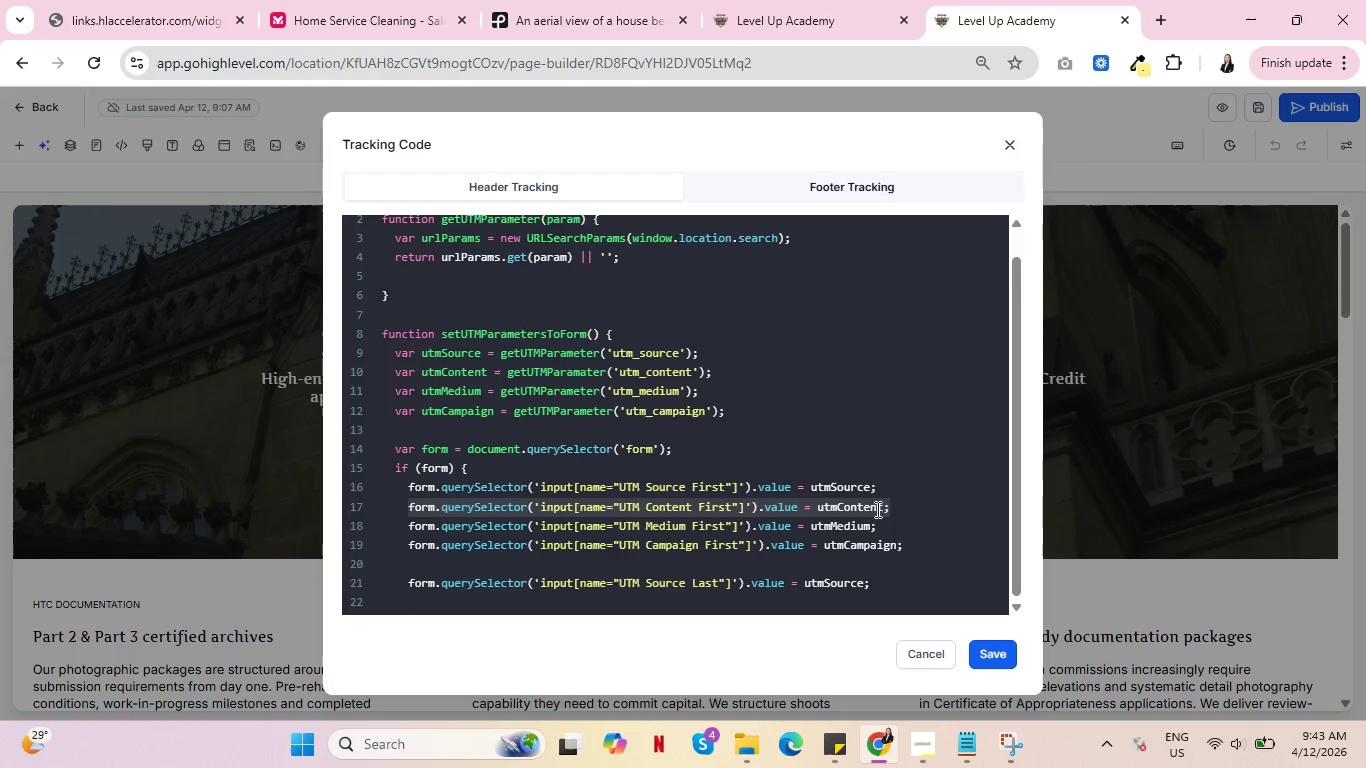 
key(Control+C)
 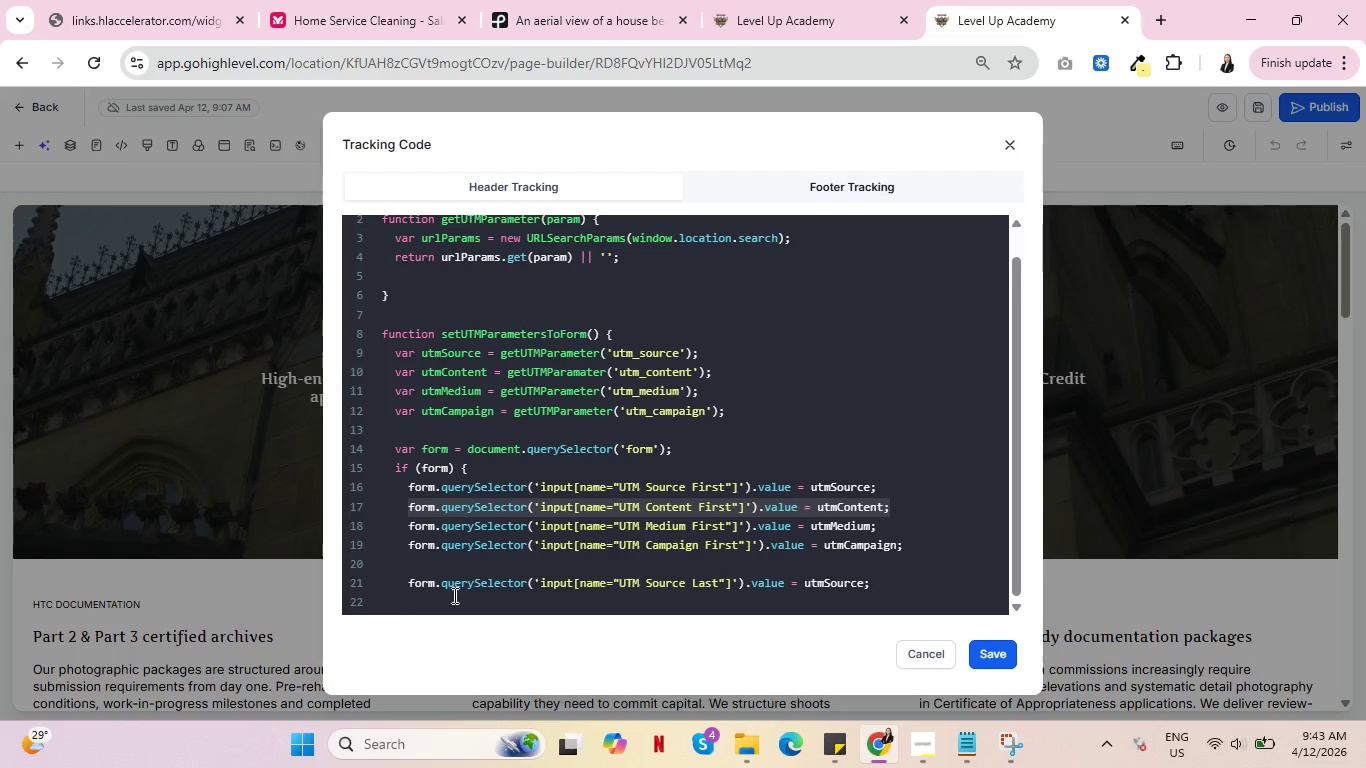 
left_click([453, 595])
 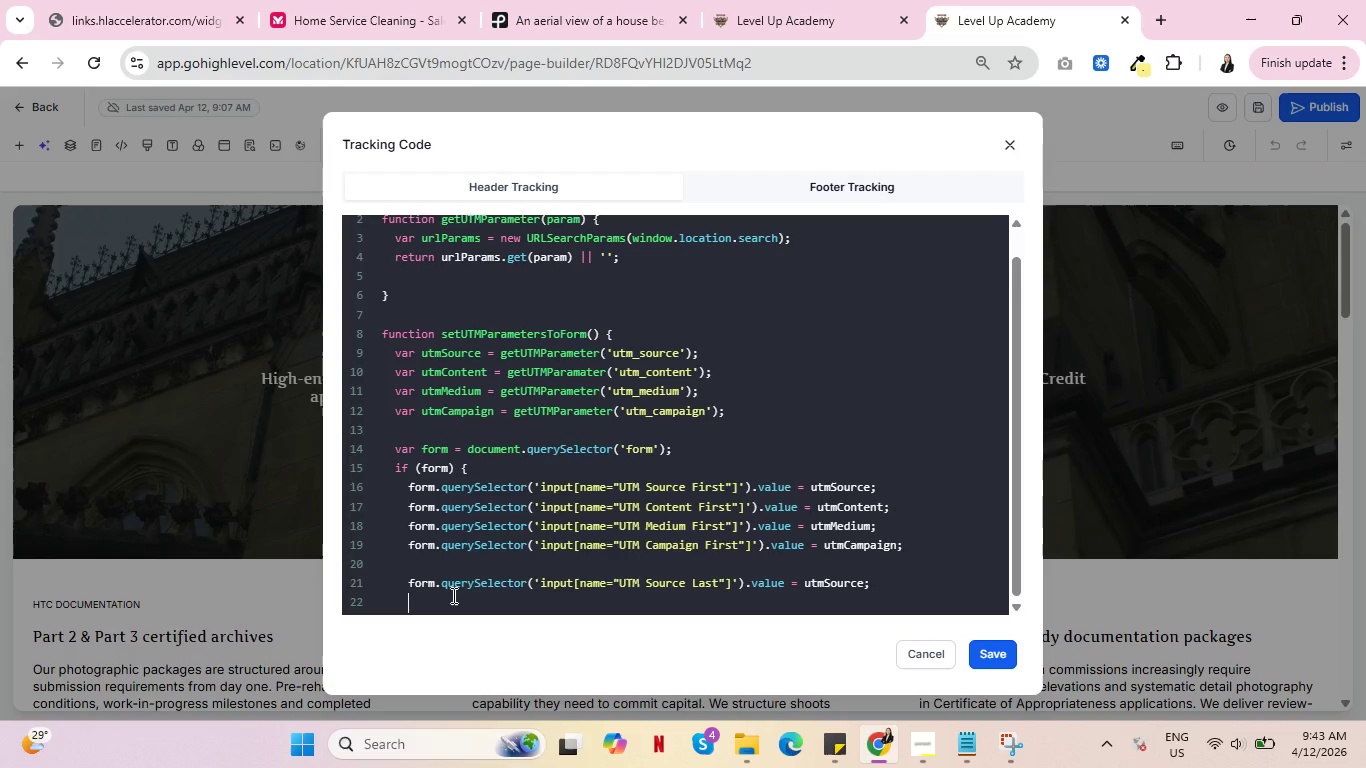 
key(Control+ControlLeft)
 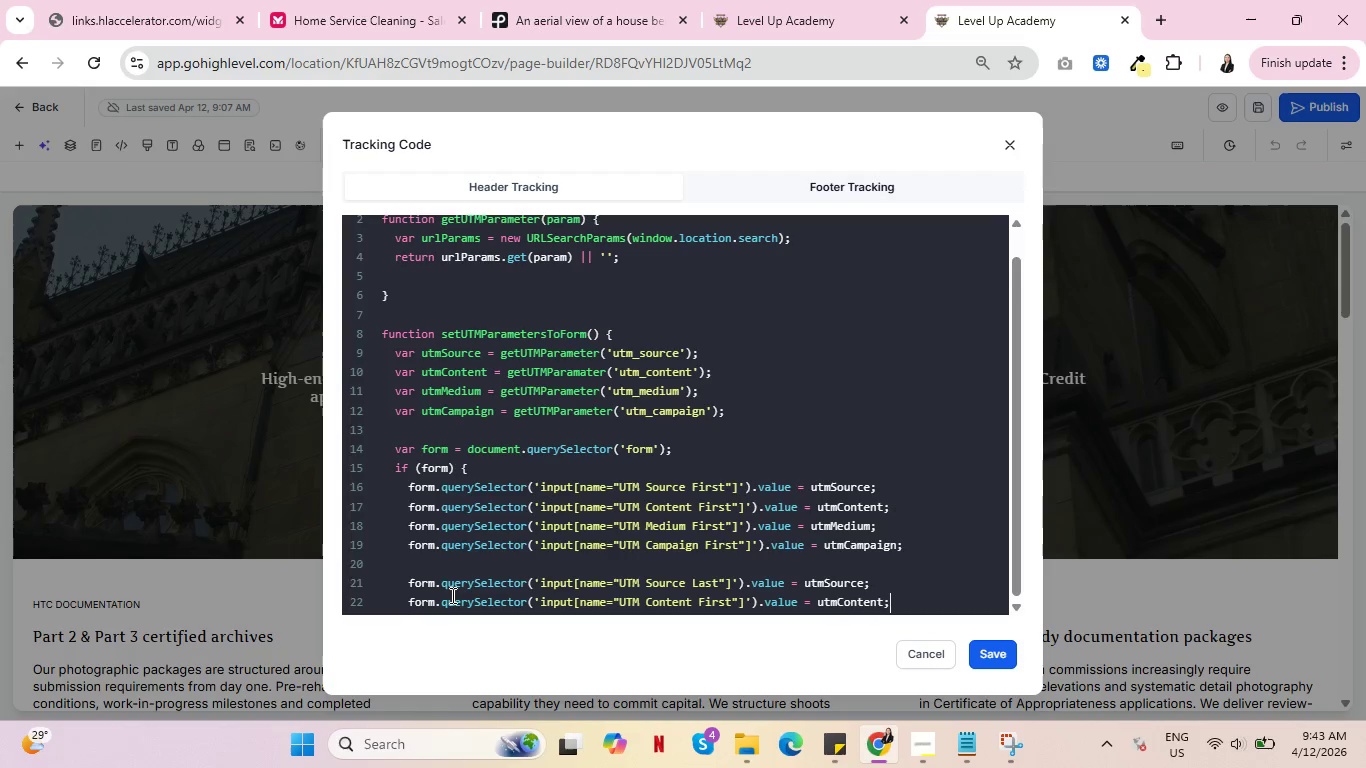 
key(Control+V)
 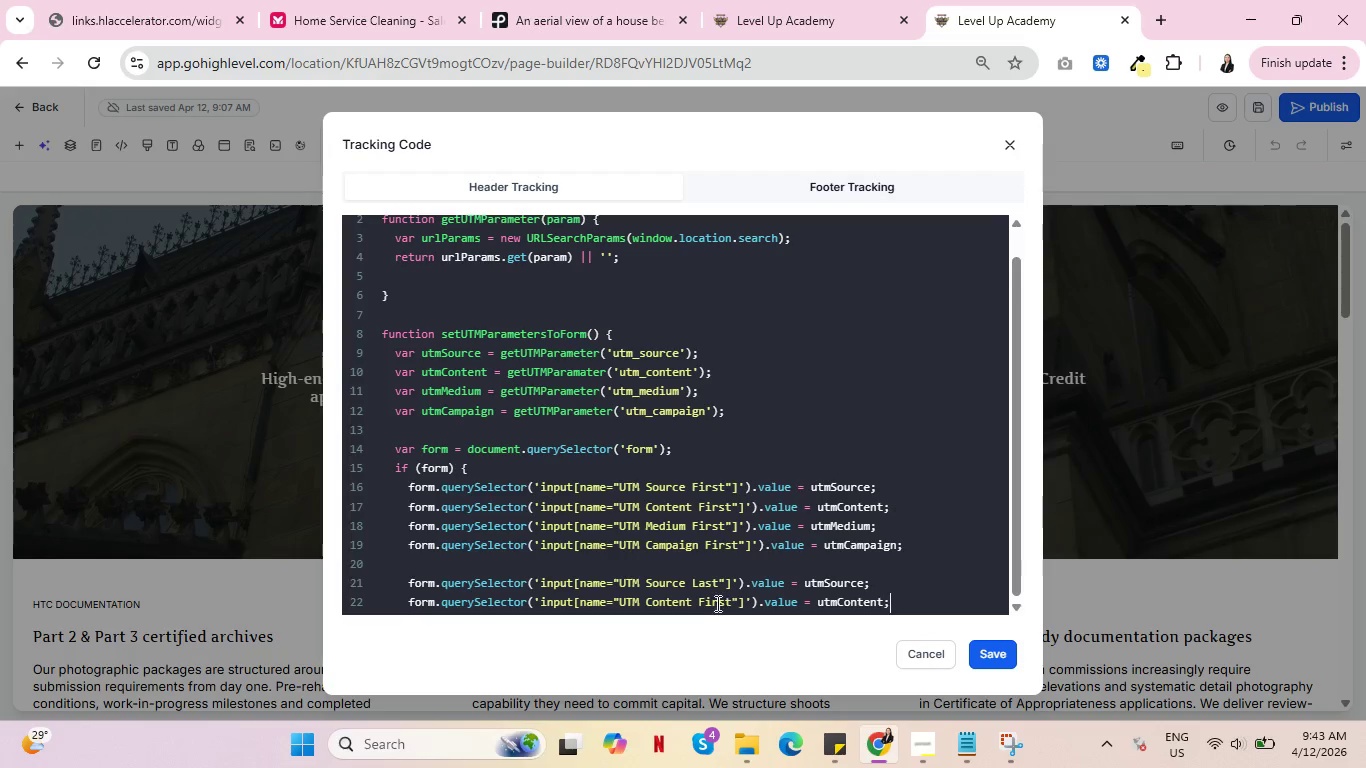 
double_click([710, 603])
 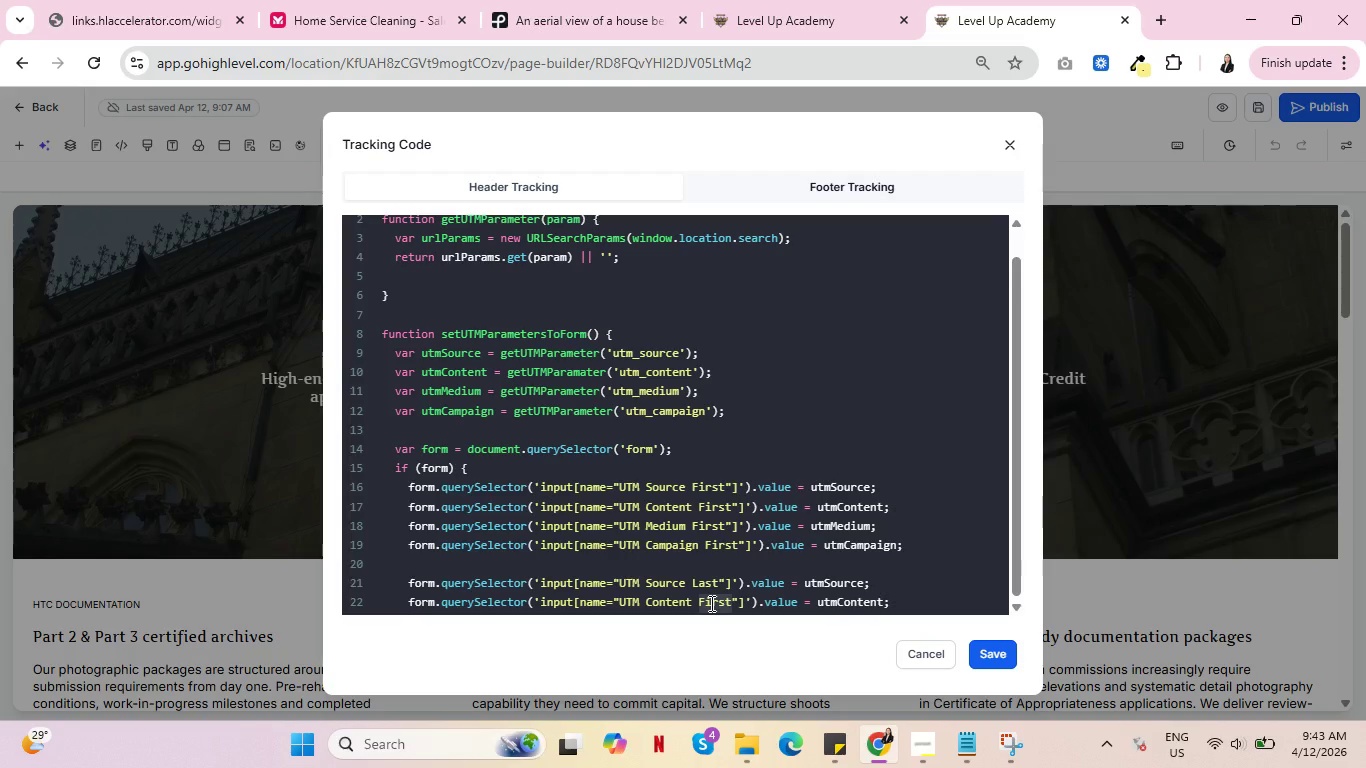 
type(Last)
 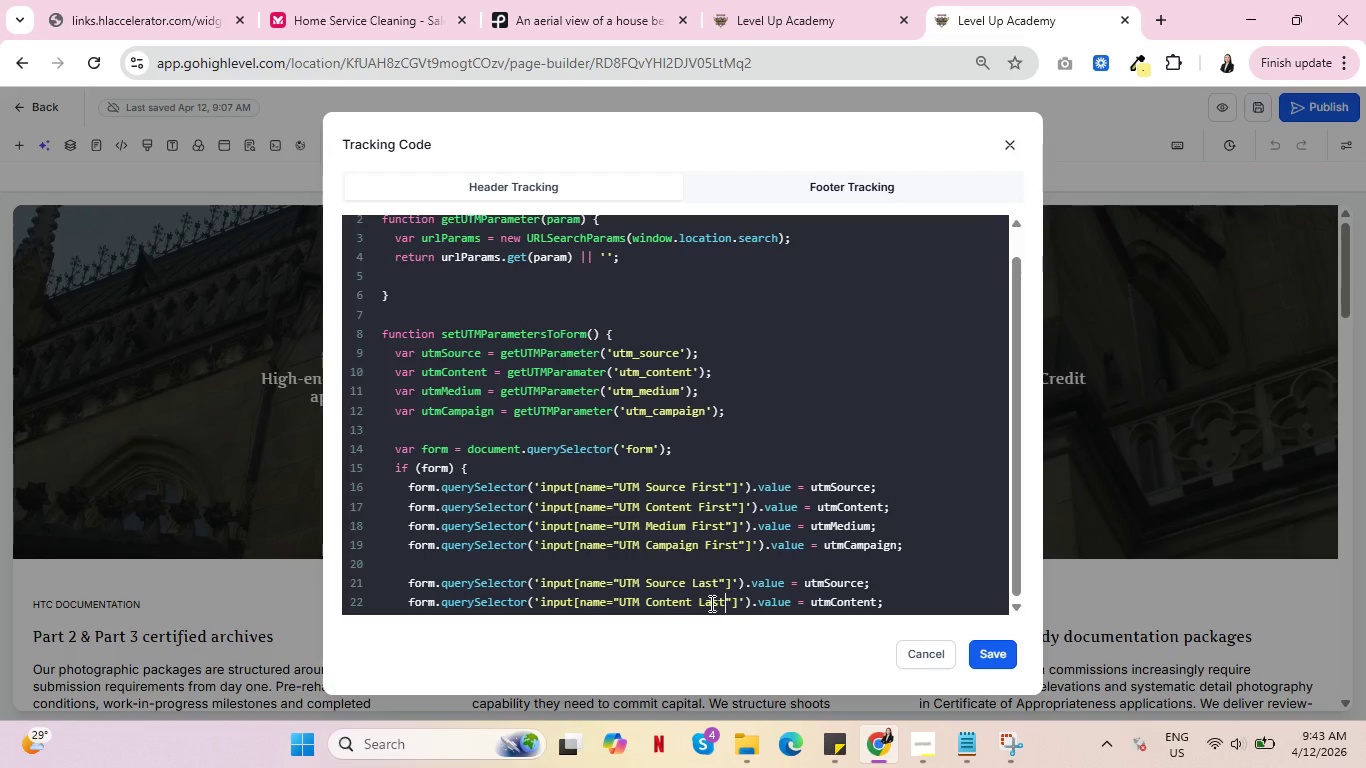 
left_click([900, 605])
 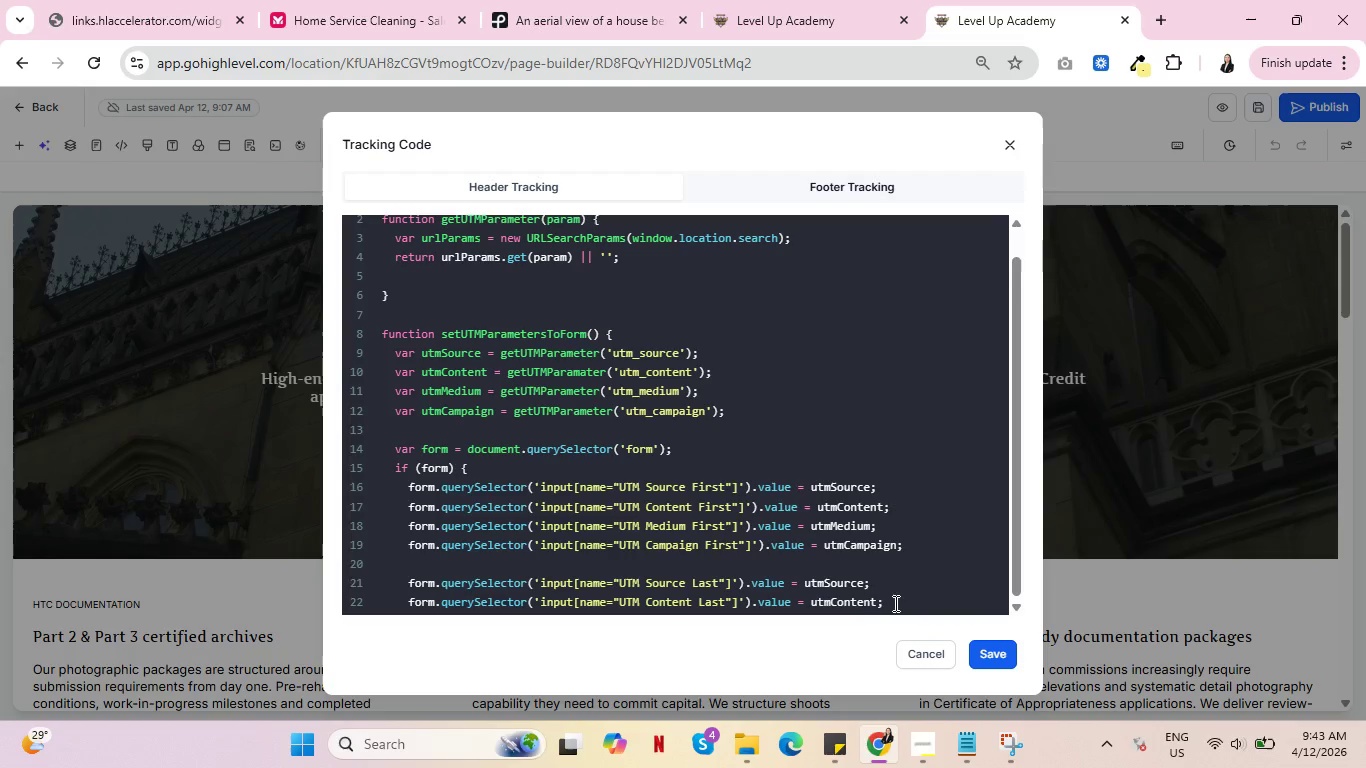 
key(Enter)
 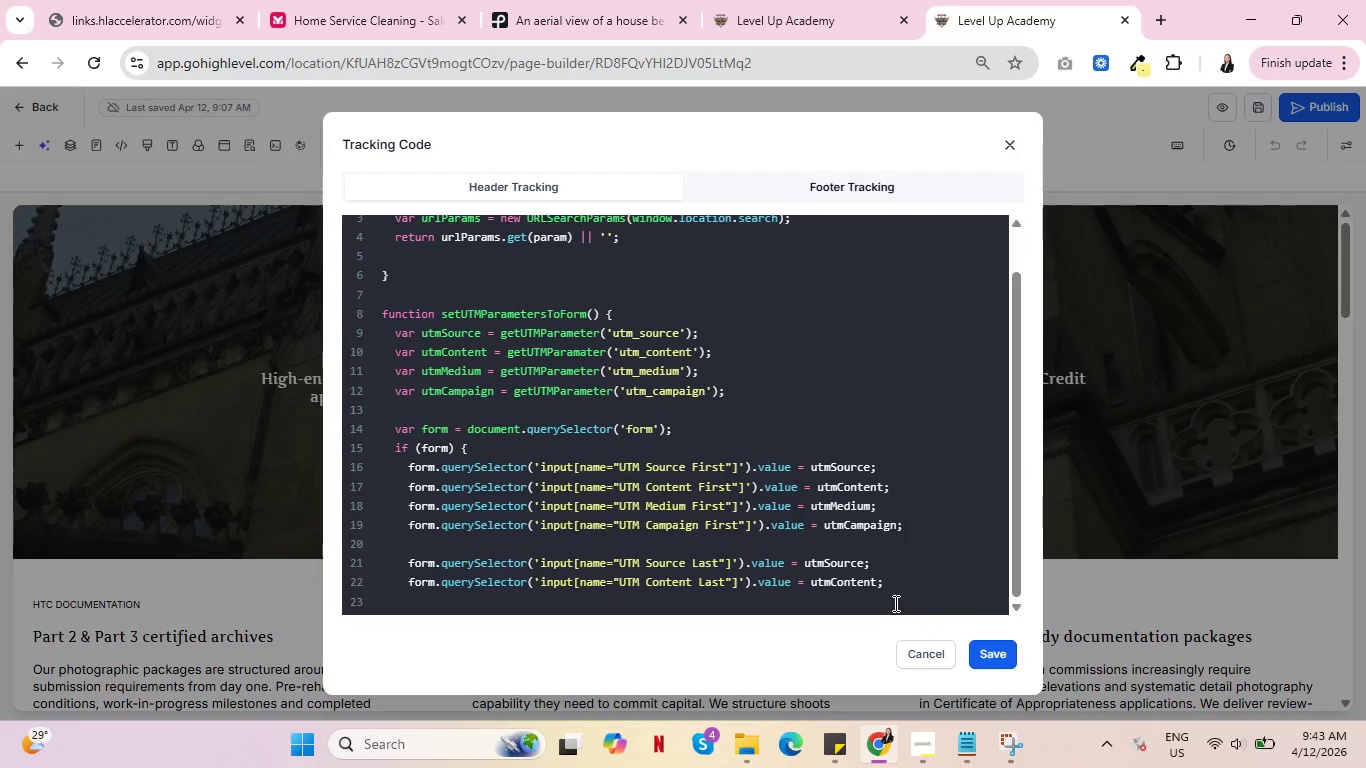 
key(Control+V)
 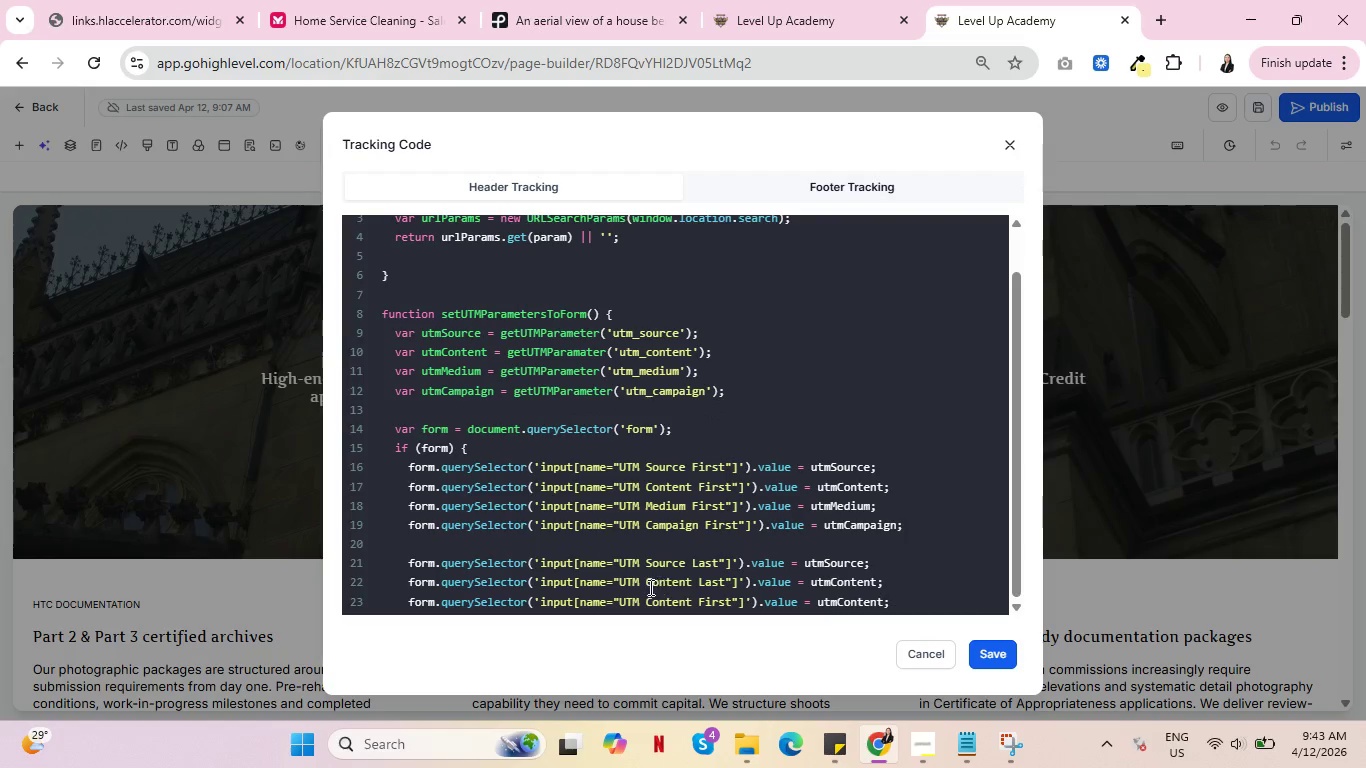 
scroll: coordinate [666, 573], scroll_direction: down, amount: 2.0
 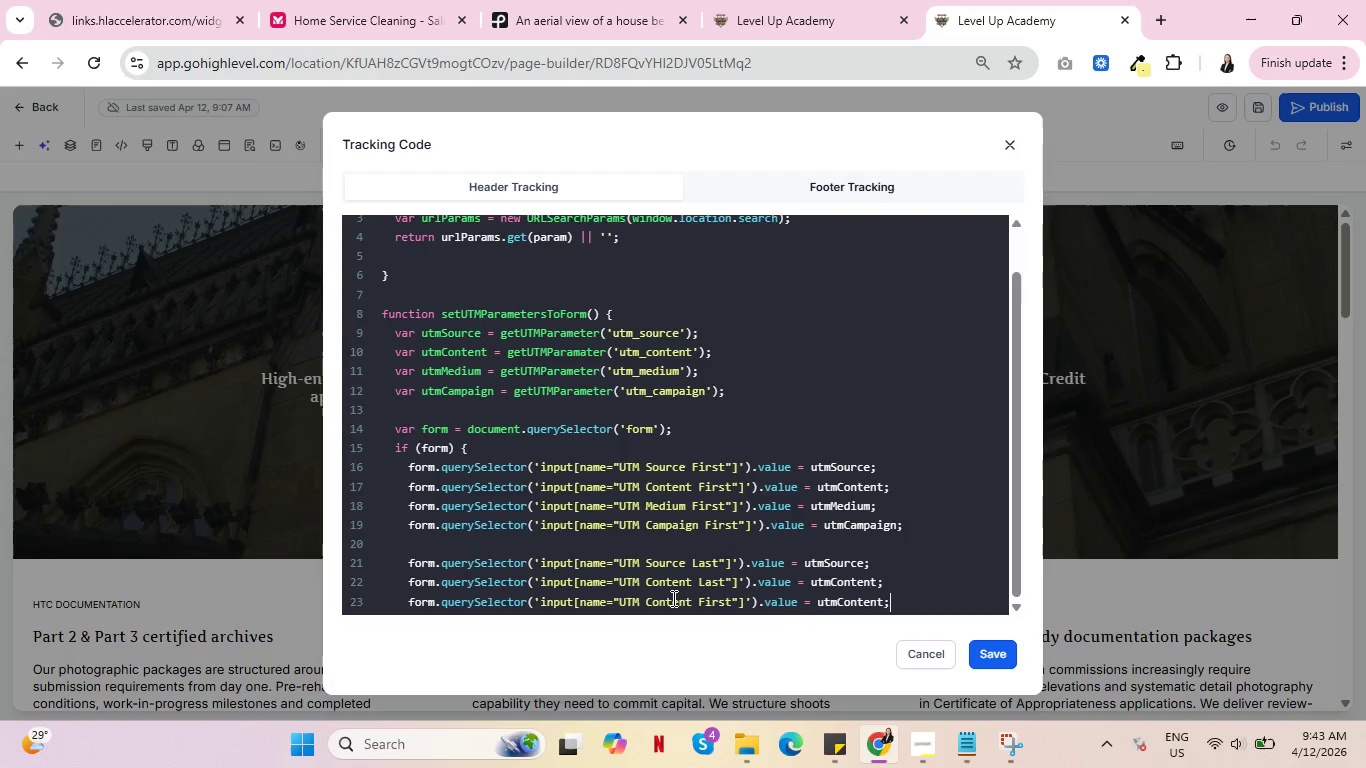 
wait(10.35)
 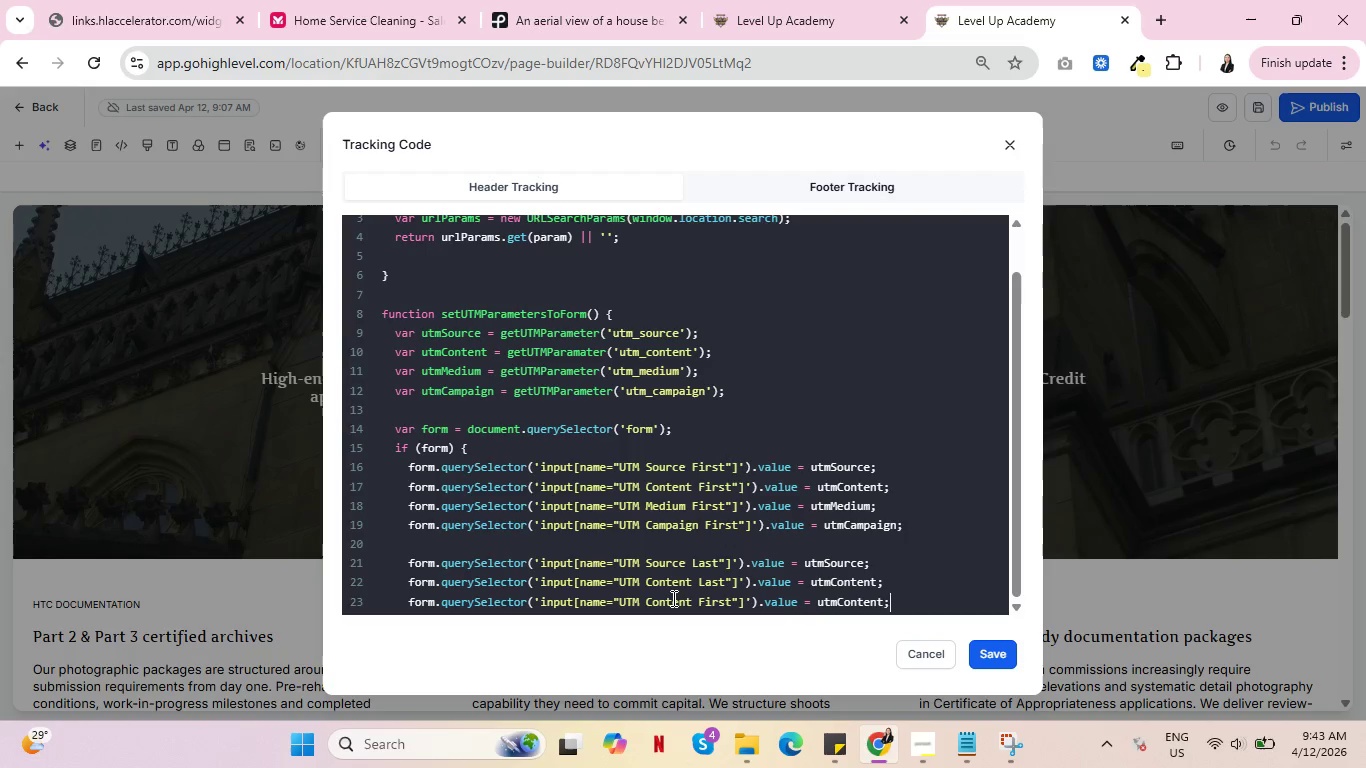 
left_click_drag(start_coordinate=[899, 601], to_coordinate=[357, 601])
 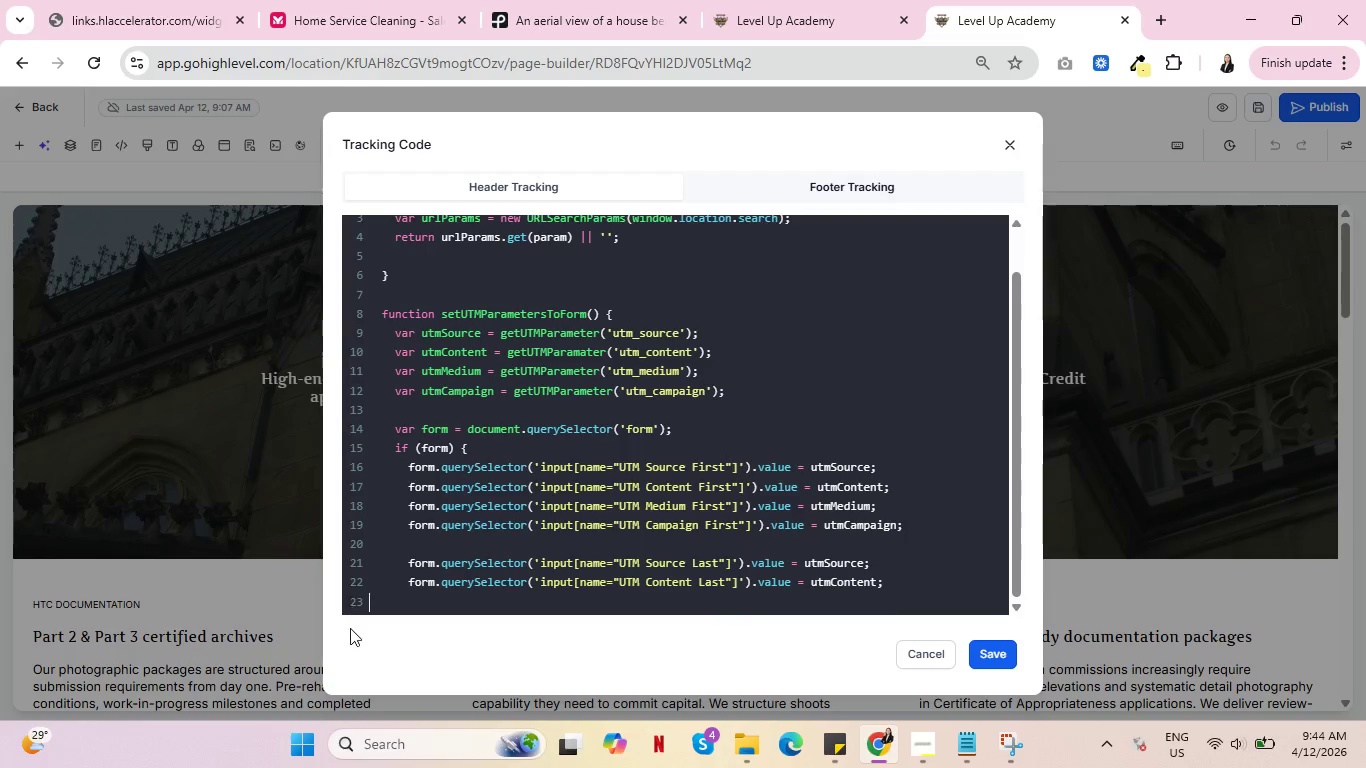 
key(Backspace)
 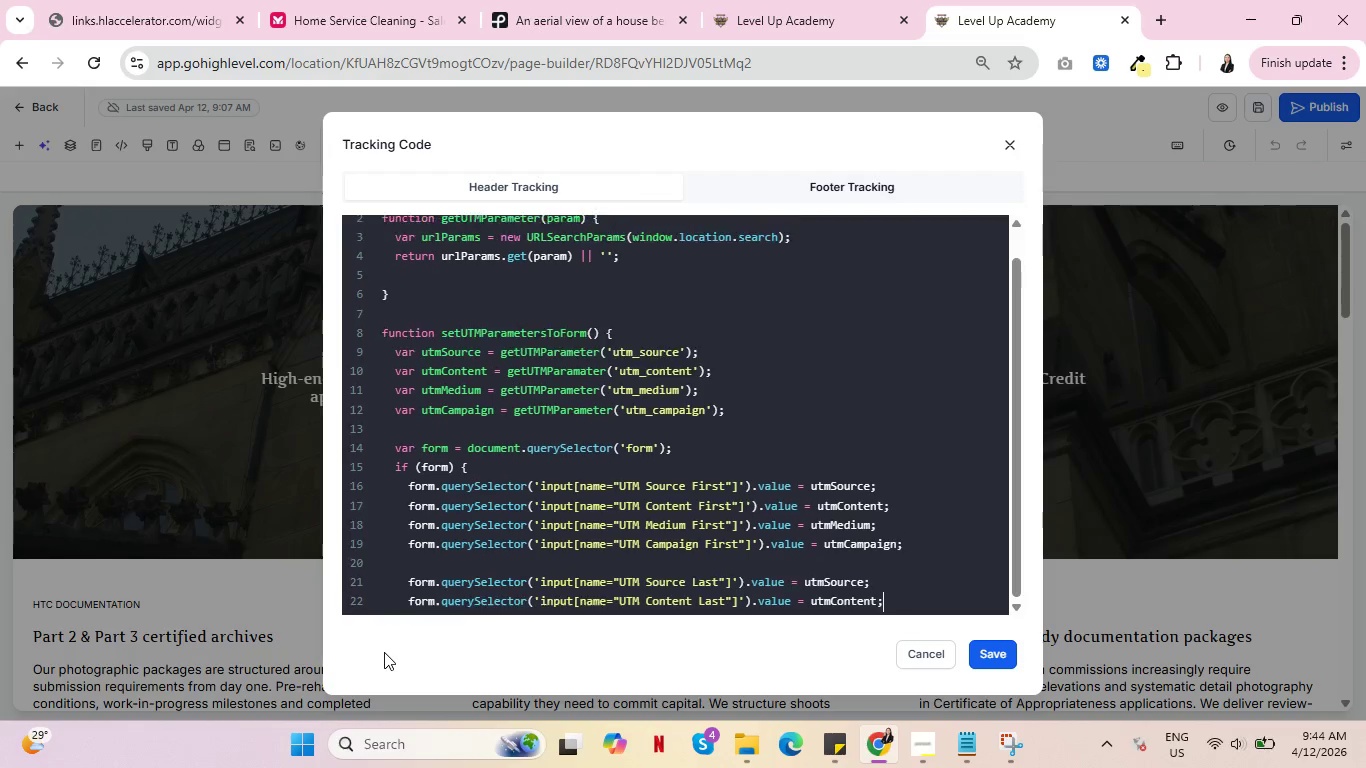 
key(Backspace)
 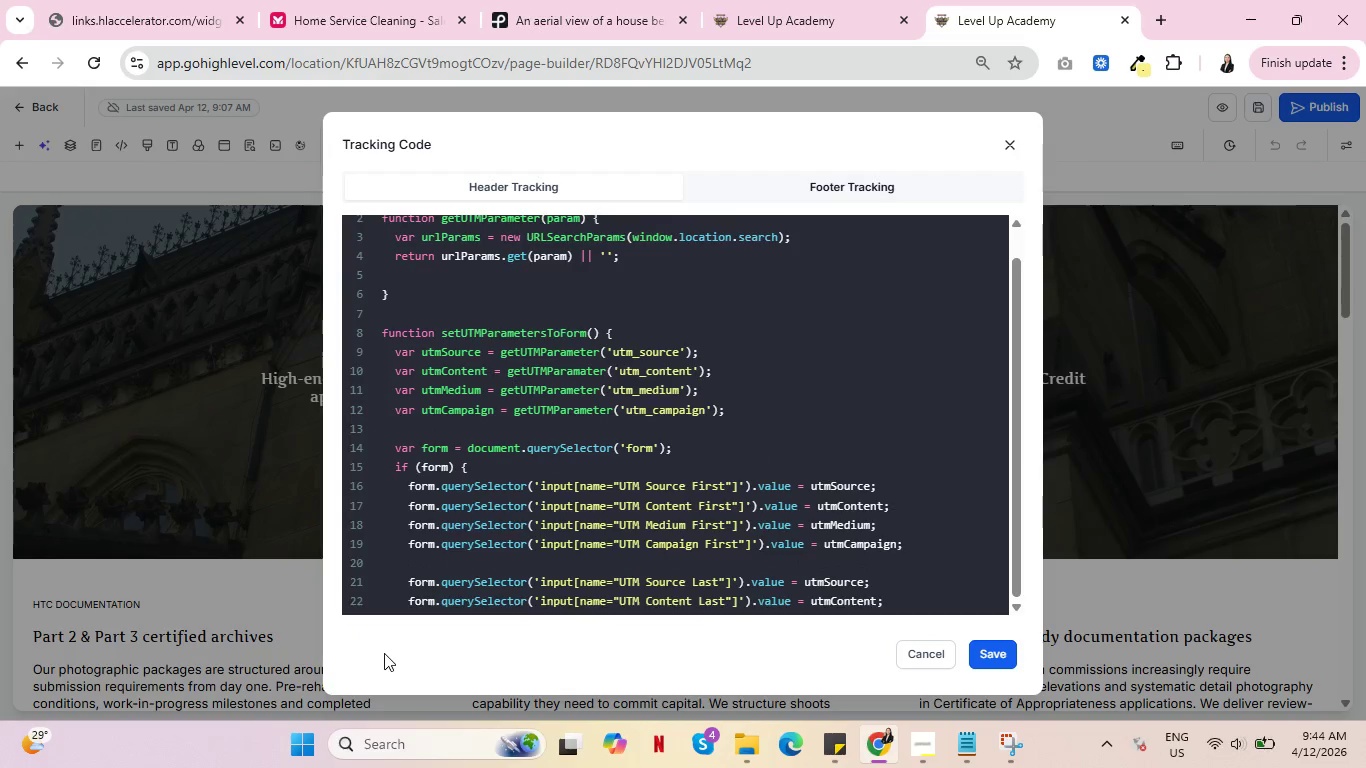 
key(Enter)
 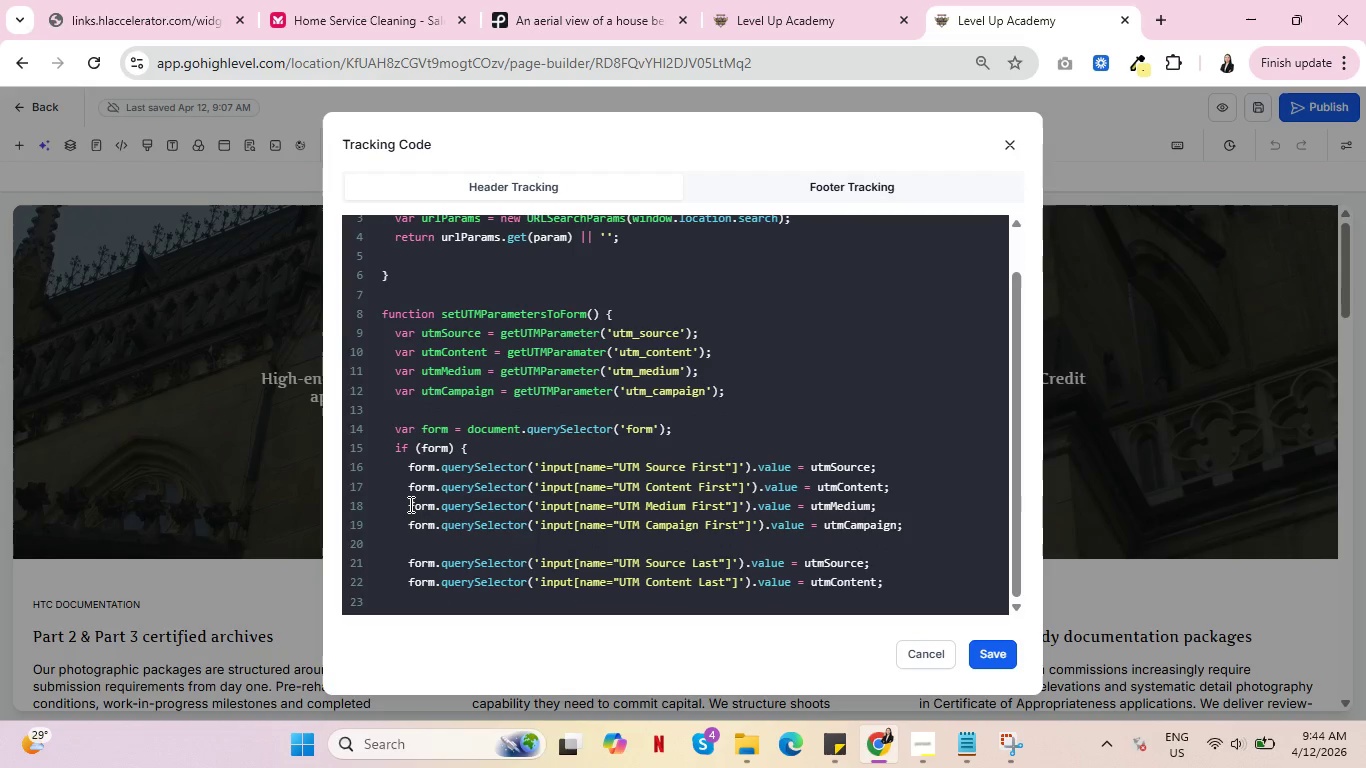 
left_click_drag(start_coordinate=[409, 507], to_coordinate=[900, 511])
 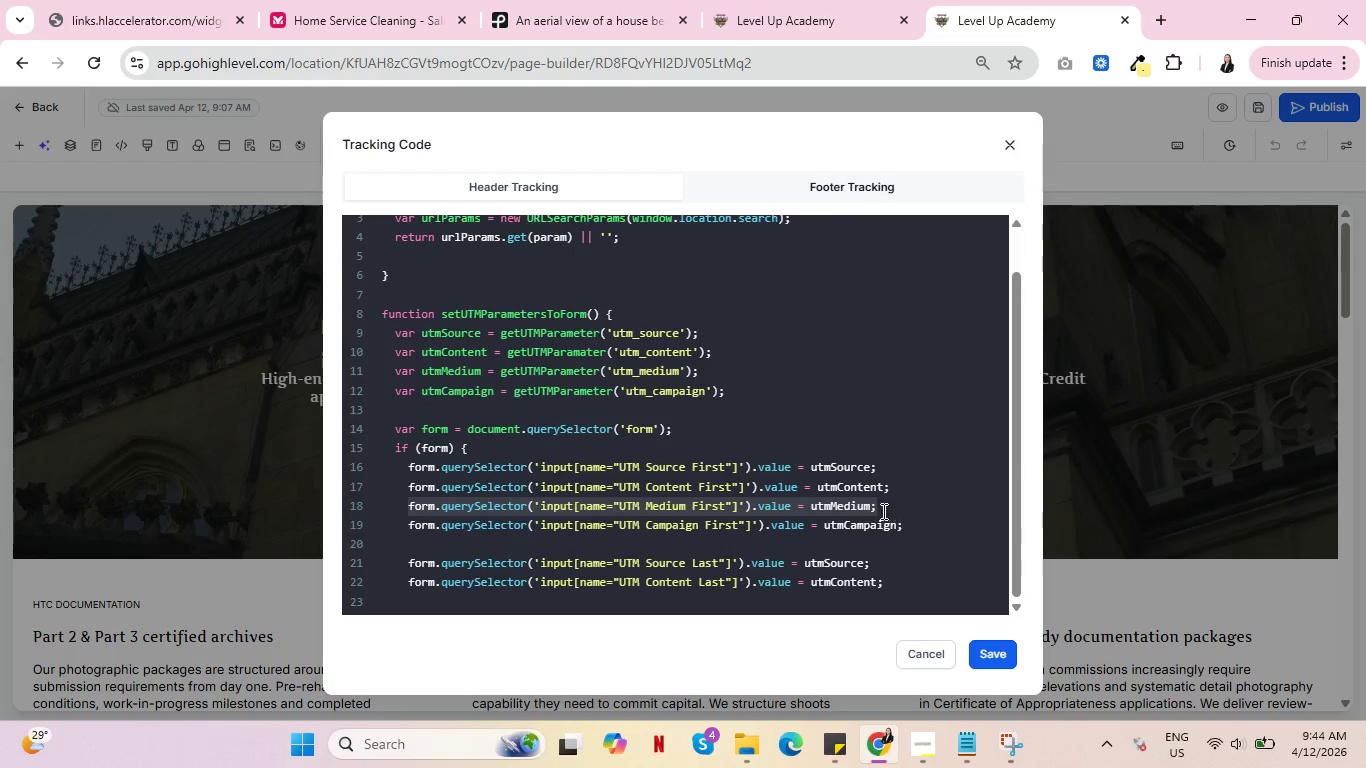 
key(Control+C)
 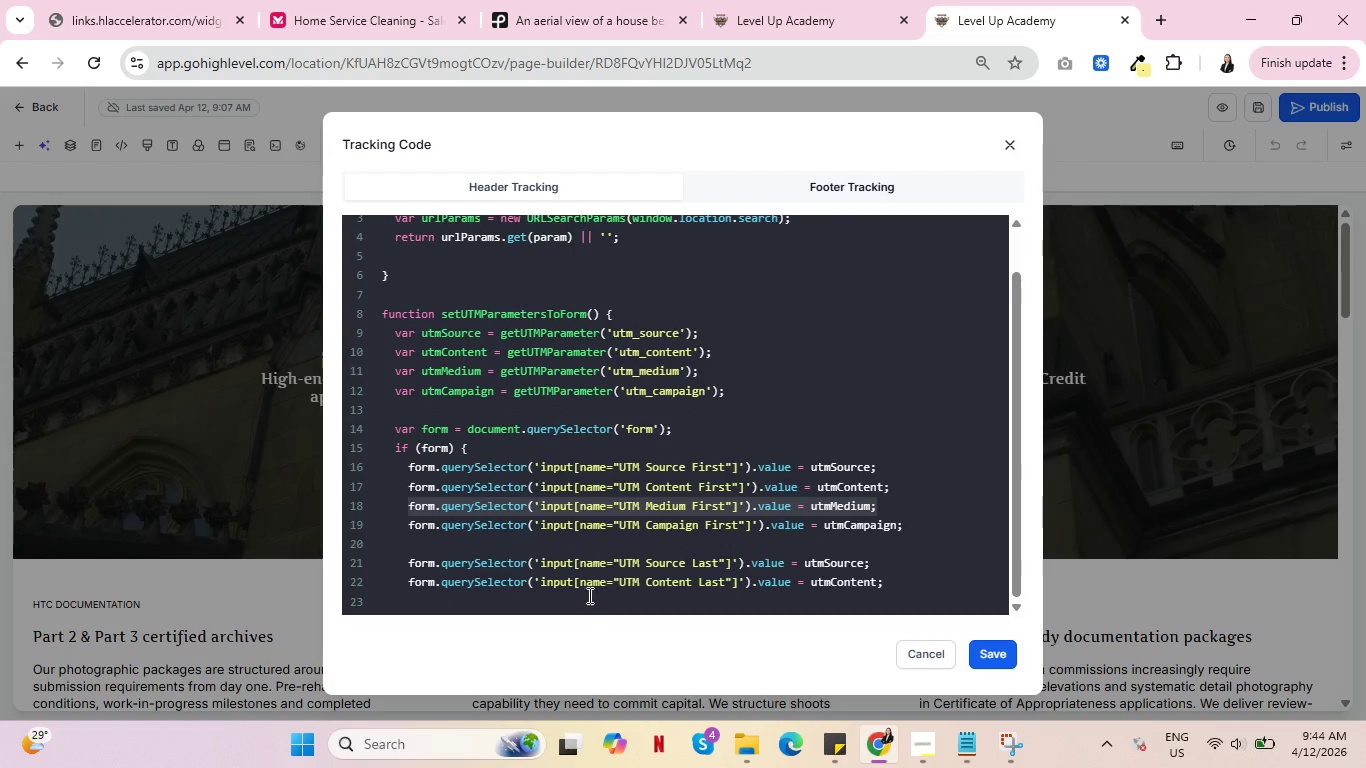 
left_click([588, 595])
 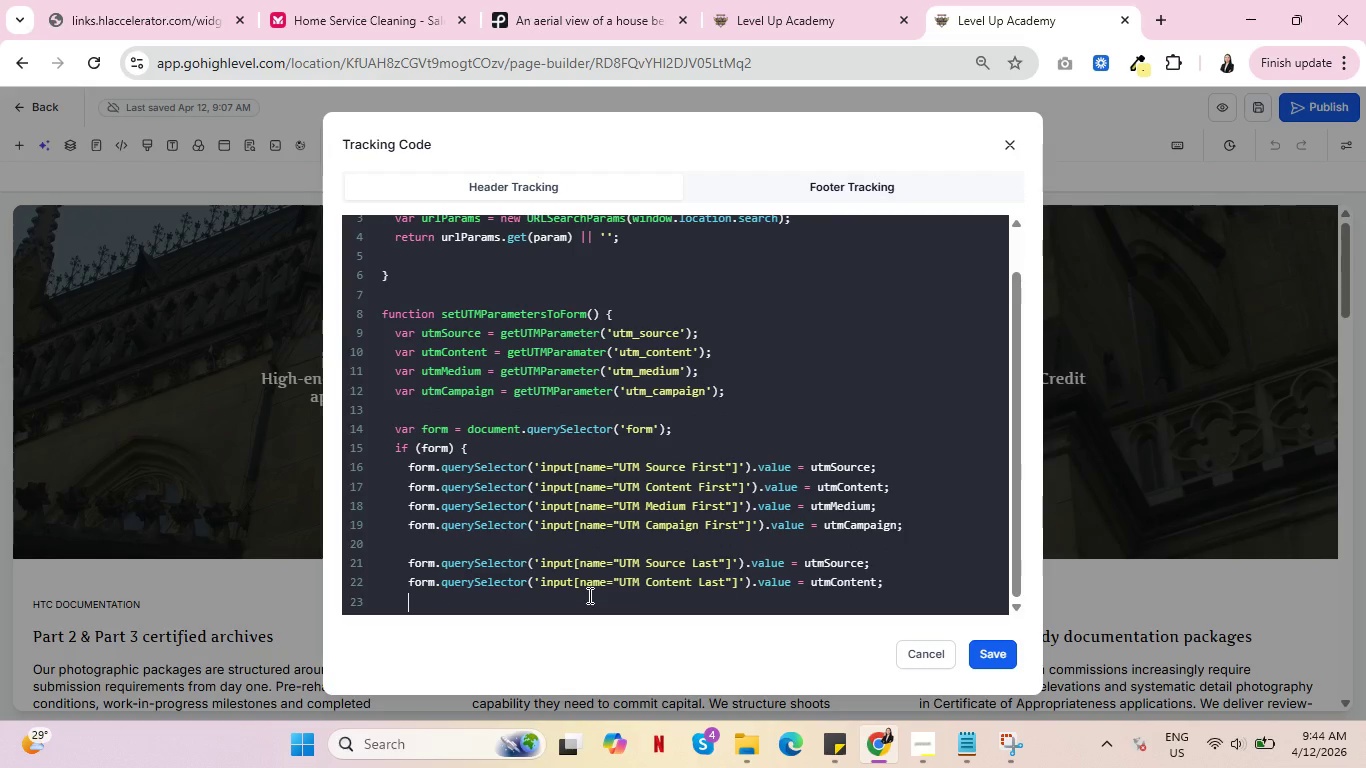 
key(Control+ControlLeft)
 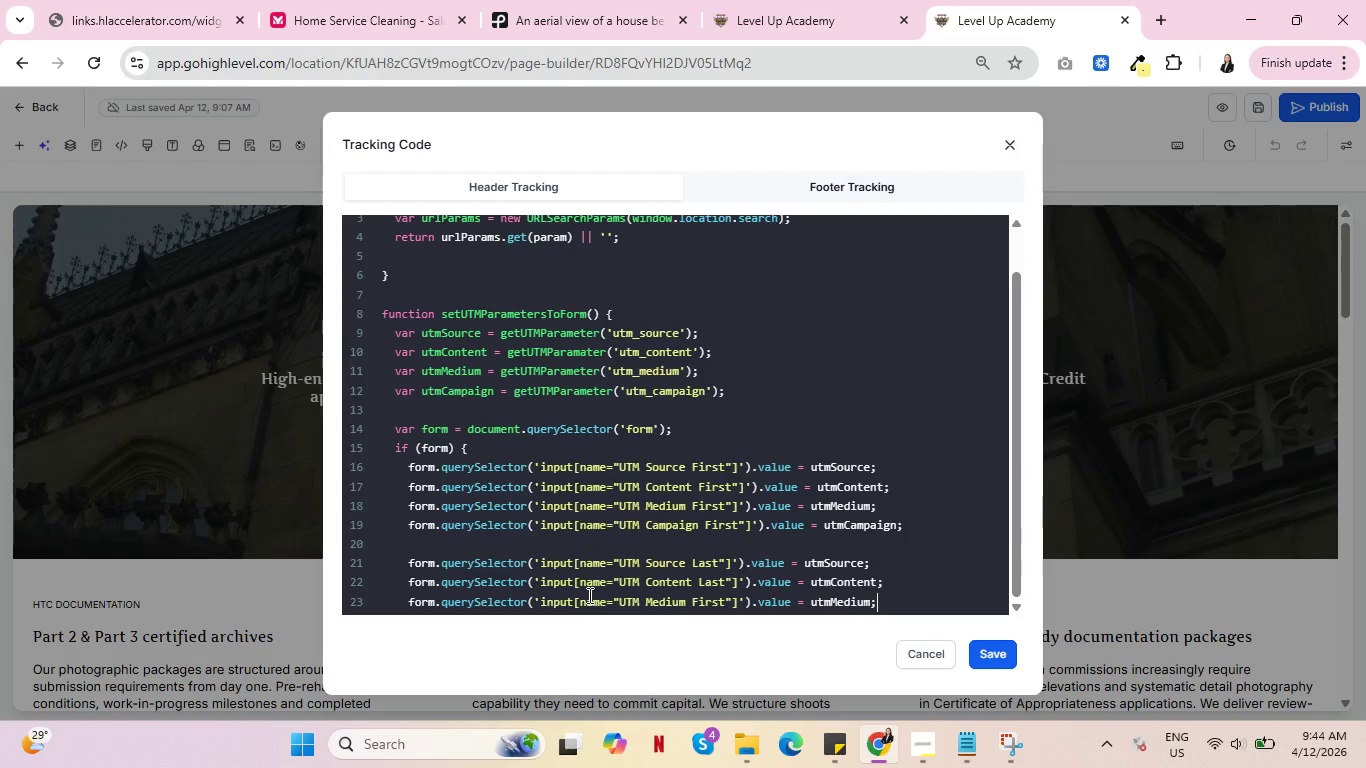 
key(Control+V)
 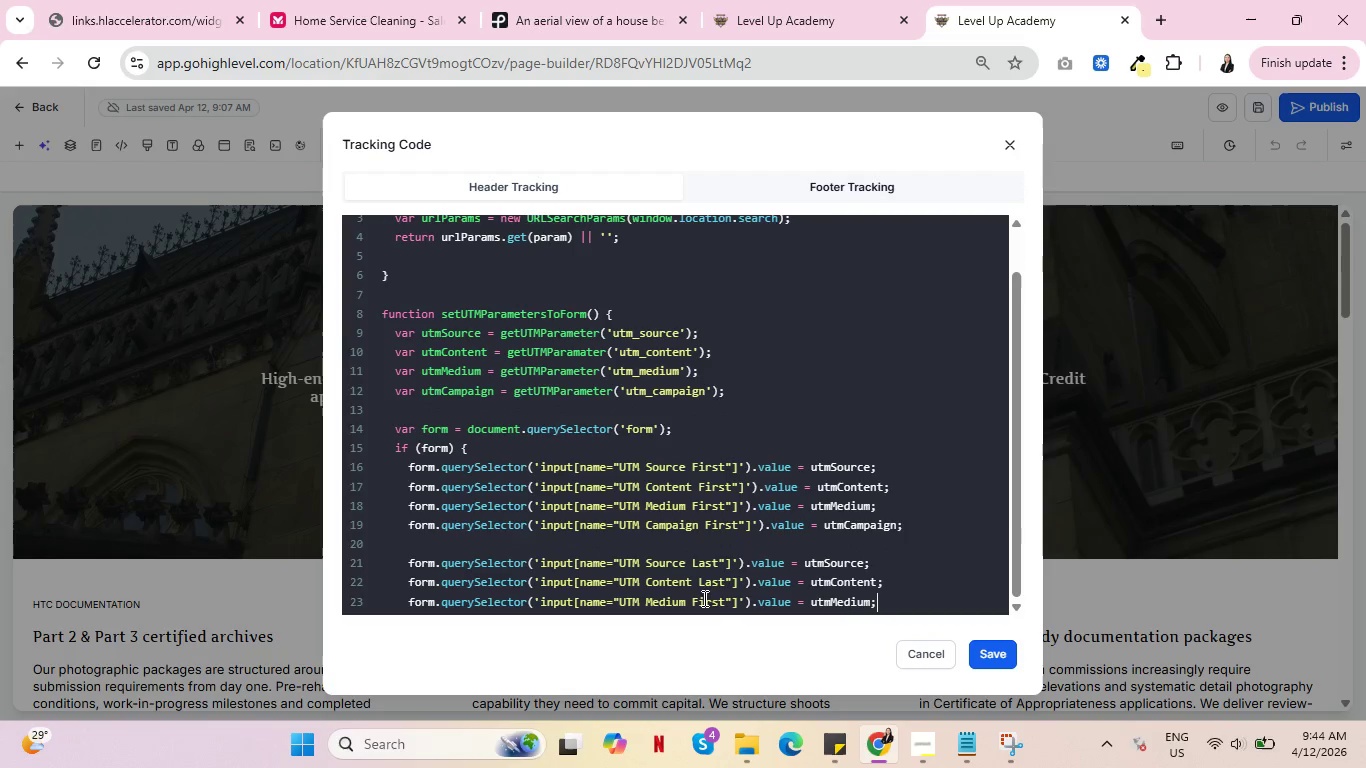 
double_click([708, 599])
 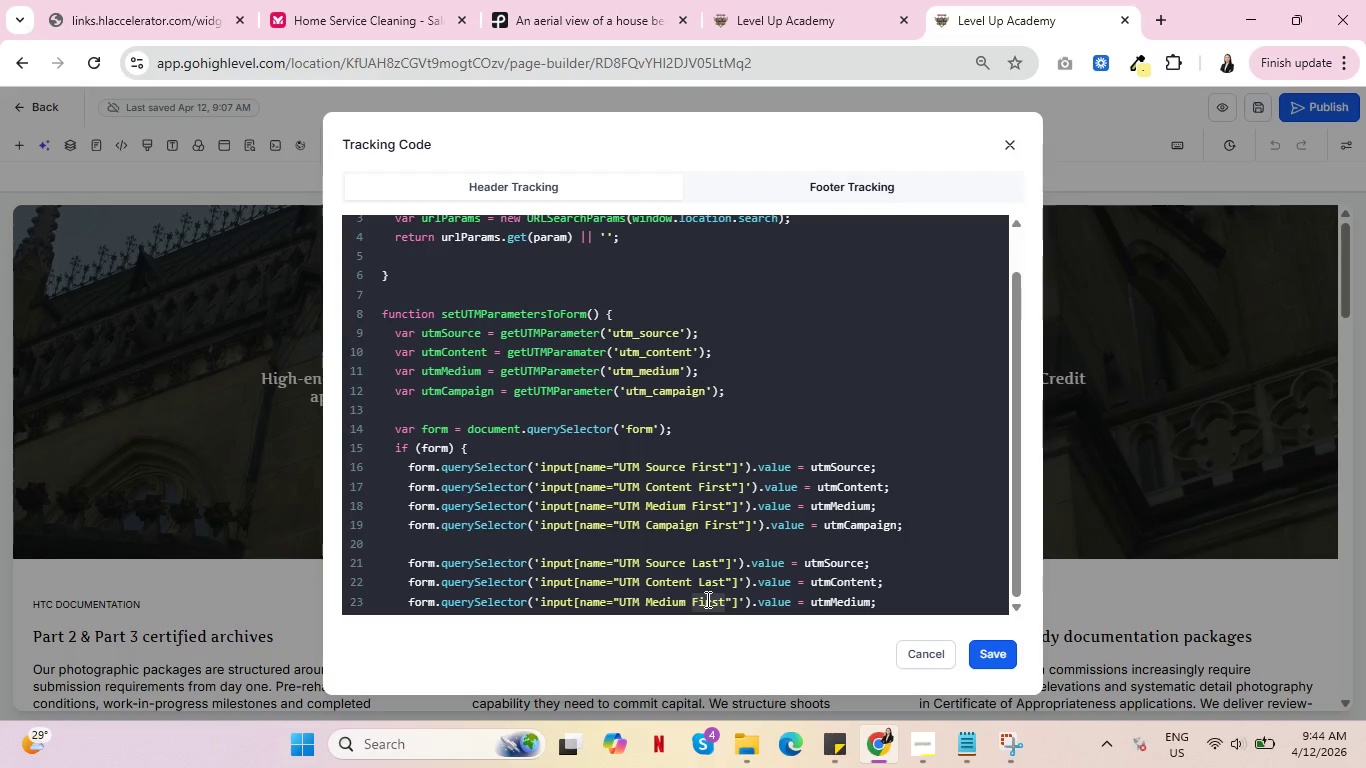 
type(Last)
 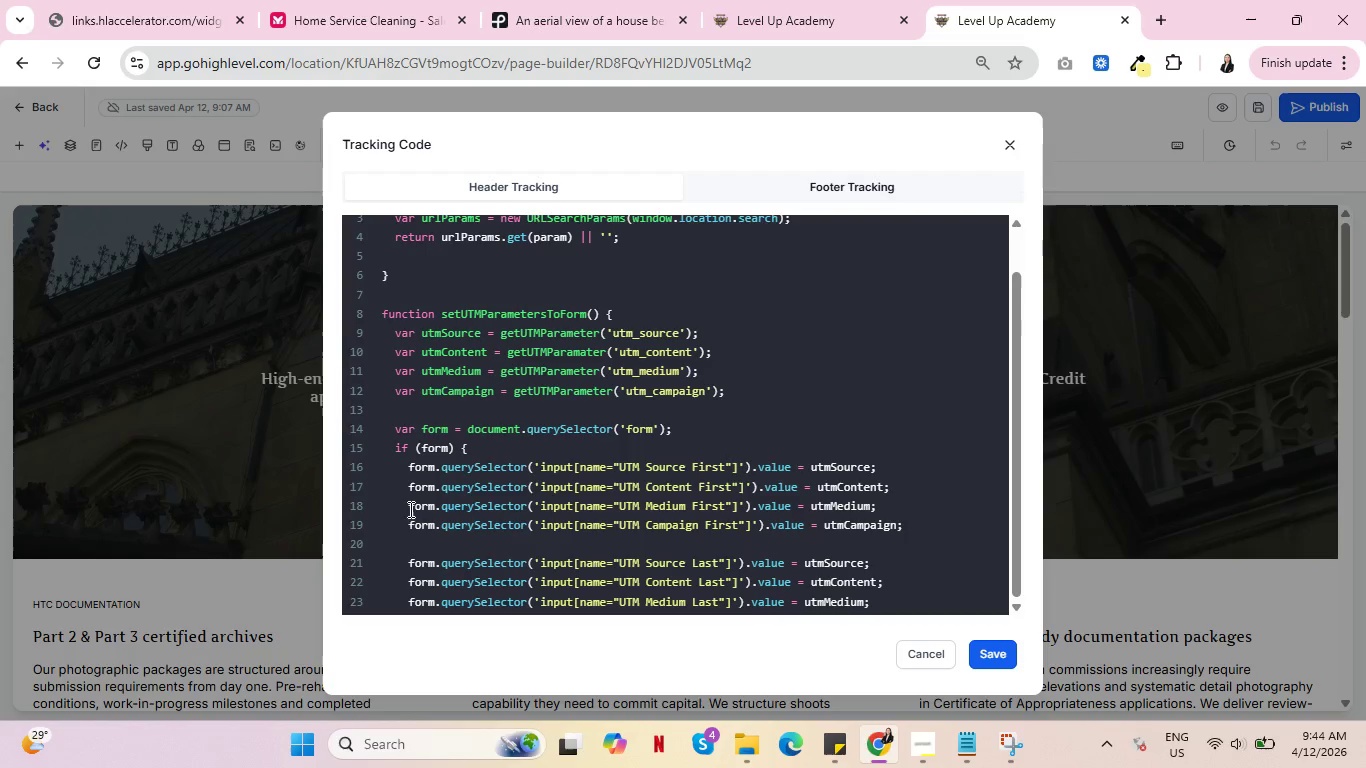 
left_click_drag(start_coordinate=[408, 525], to_coordinate=[920, 524])
 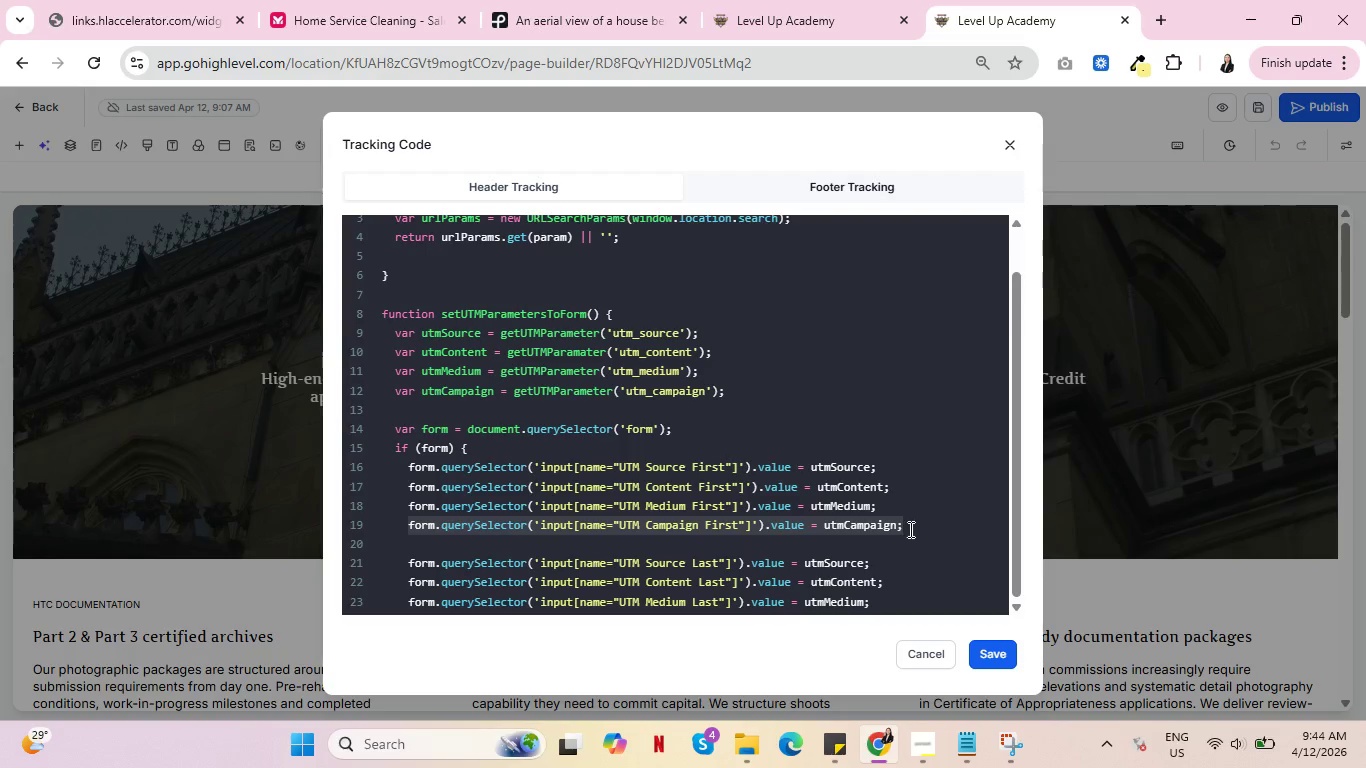 
key(Control+C)
 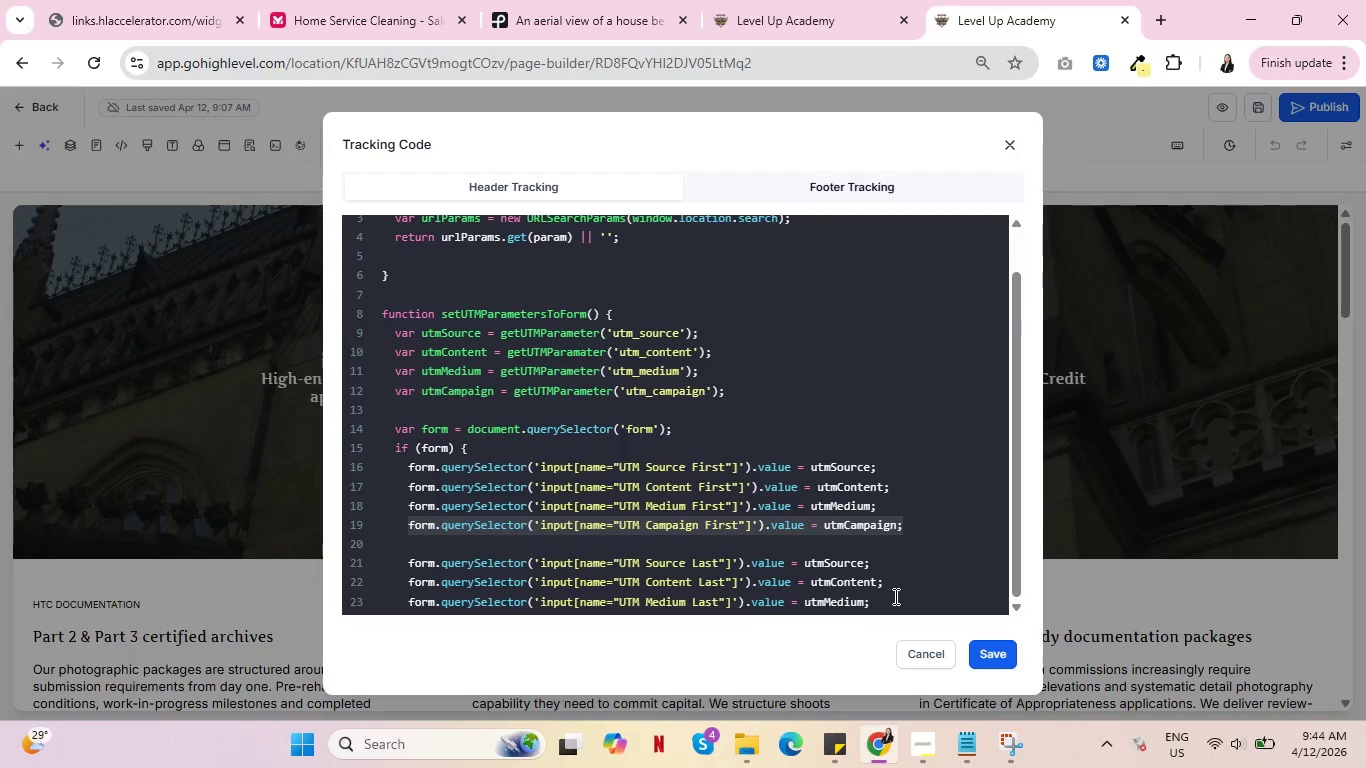 
left_click([894, 596])
 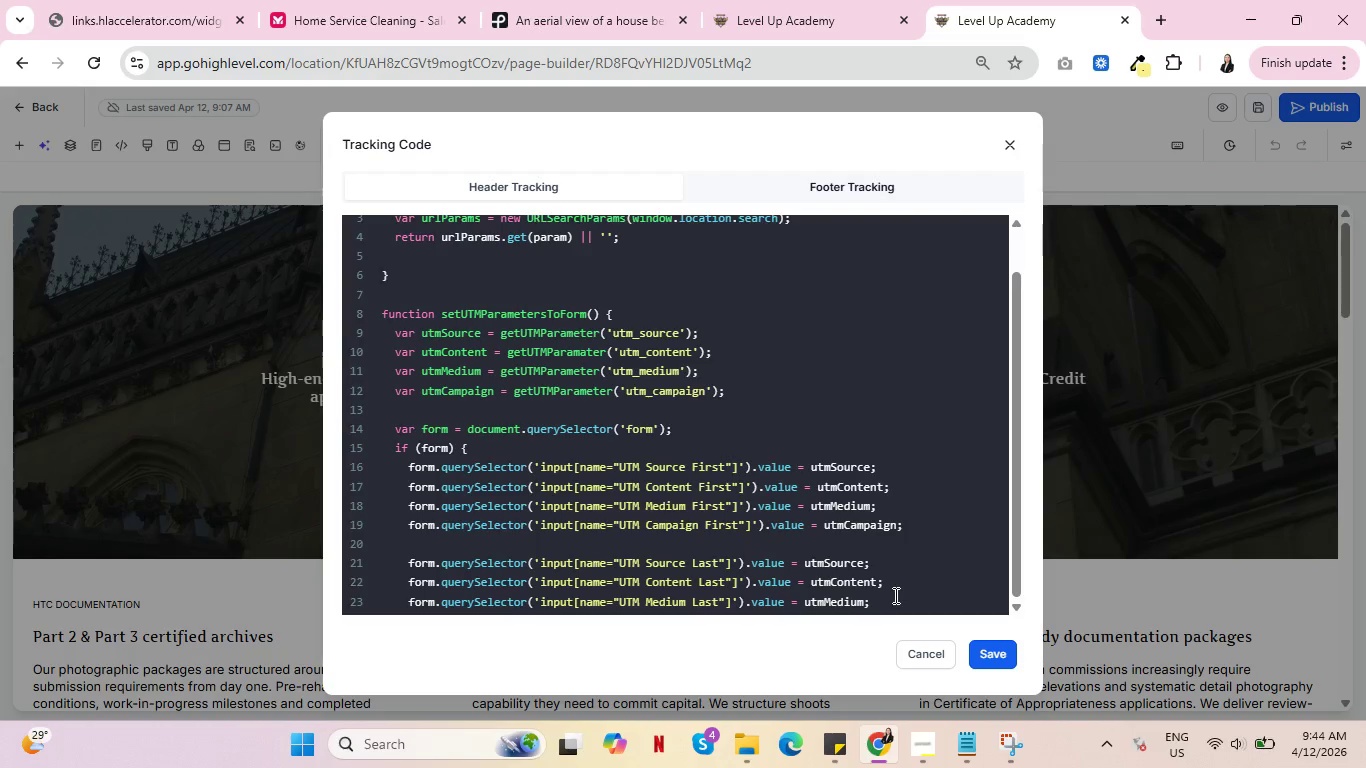 
key(Enter)
 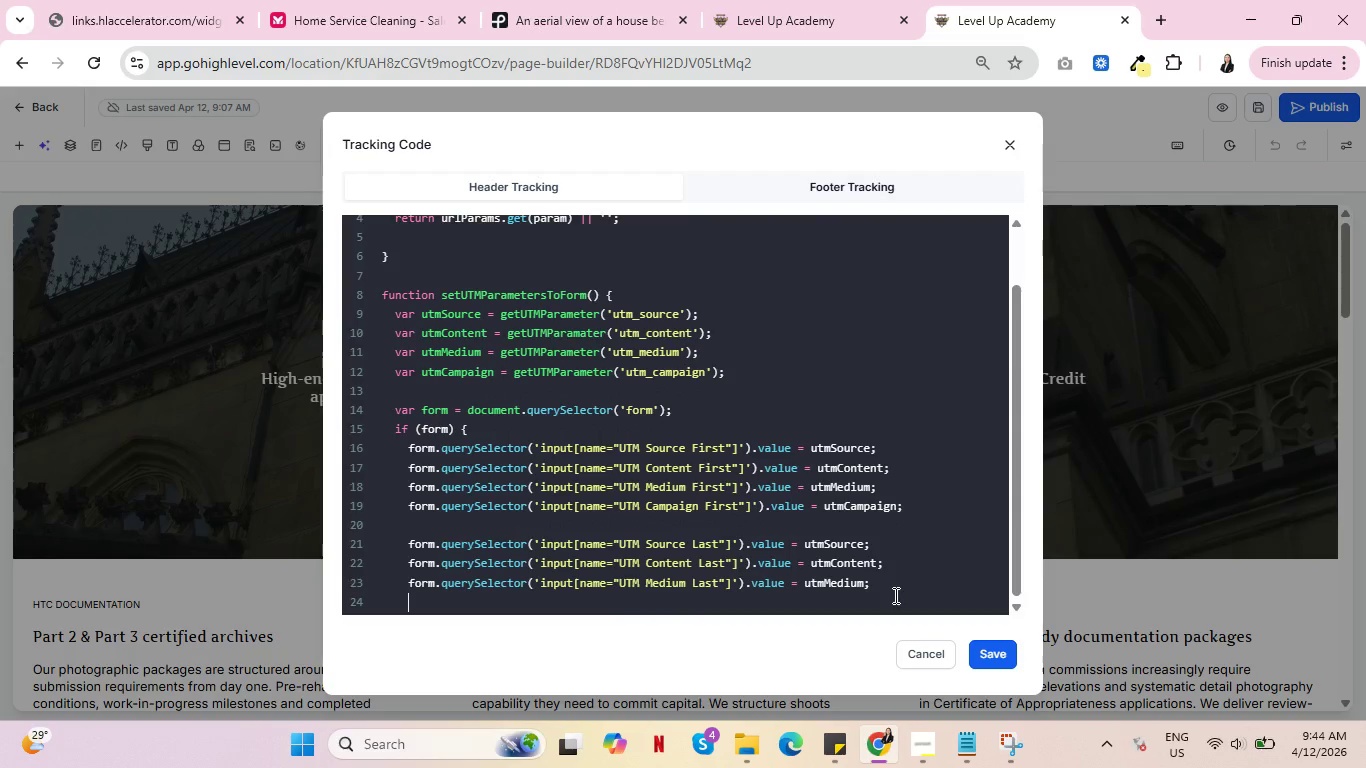 
key(Control+V)
 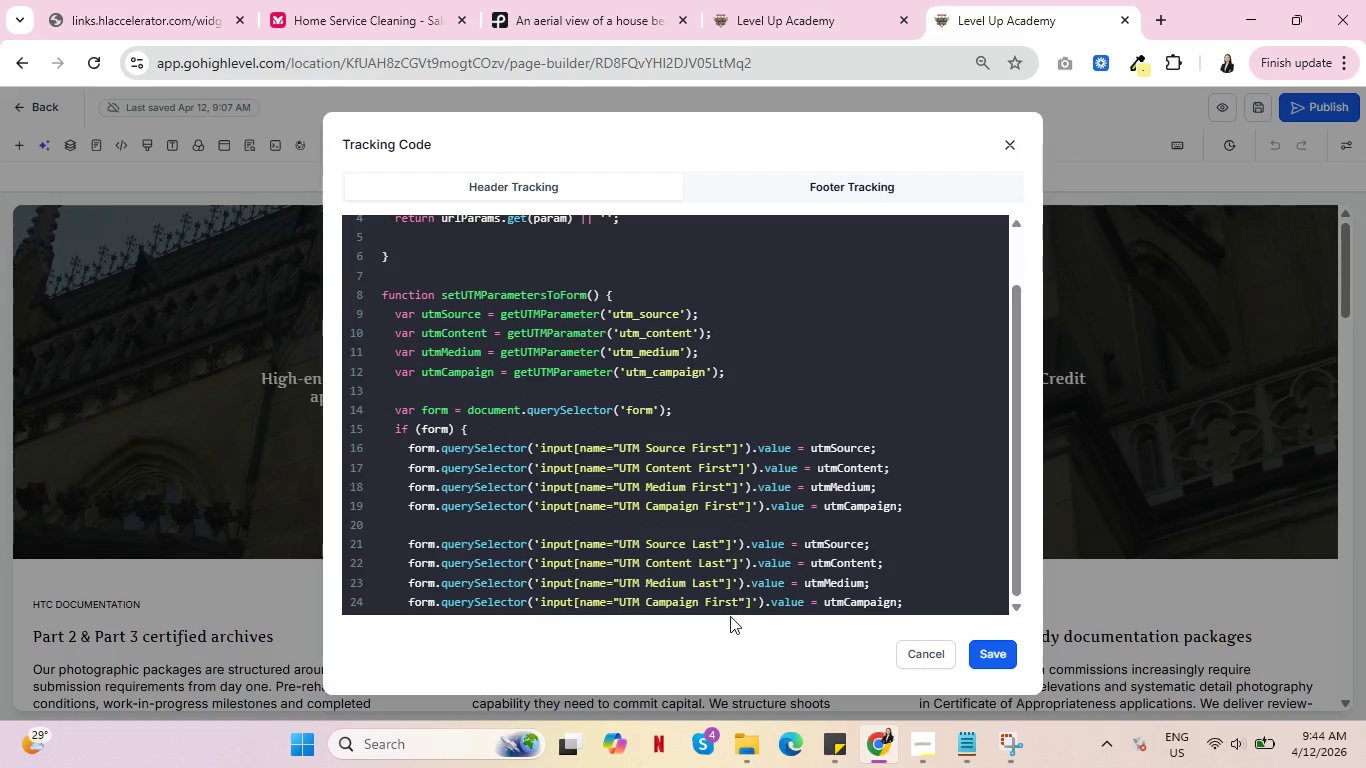 
double_click([720, 599])
 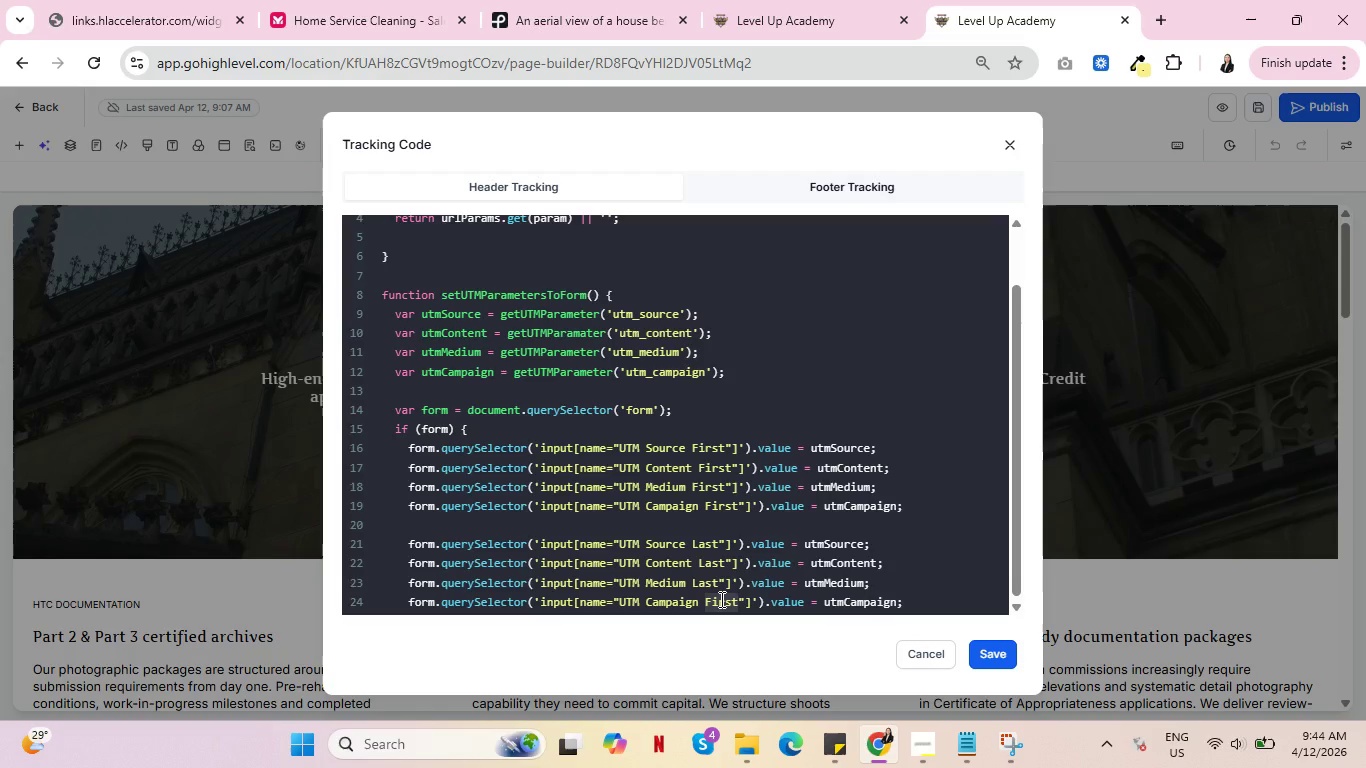 
type(Last)
 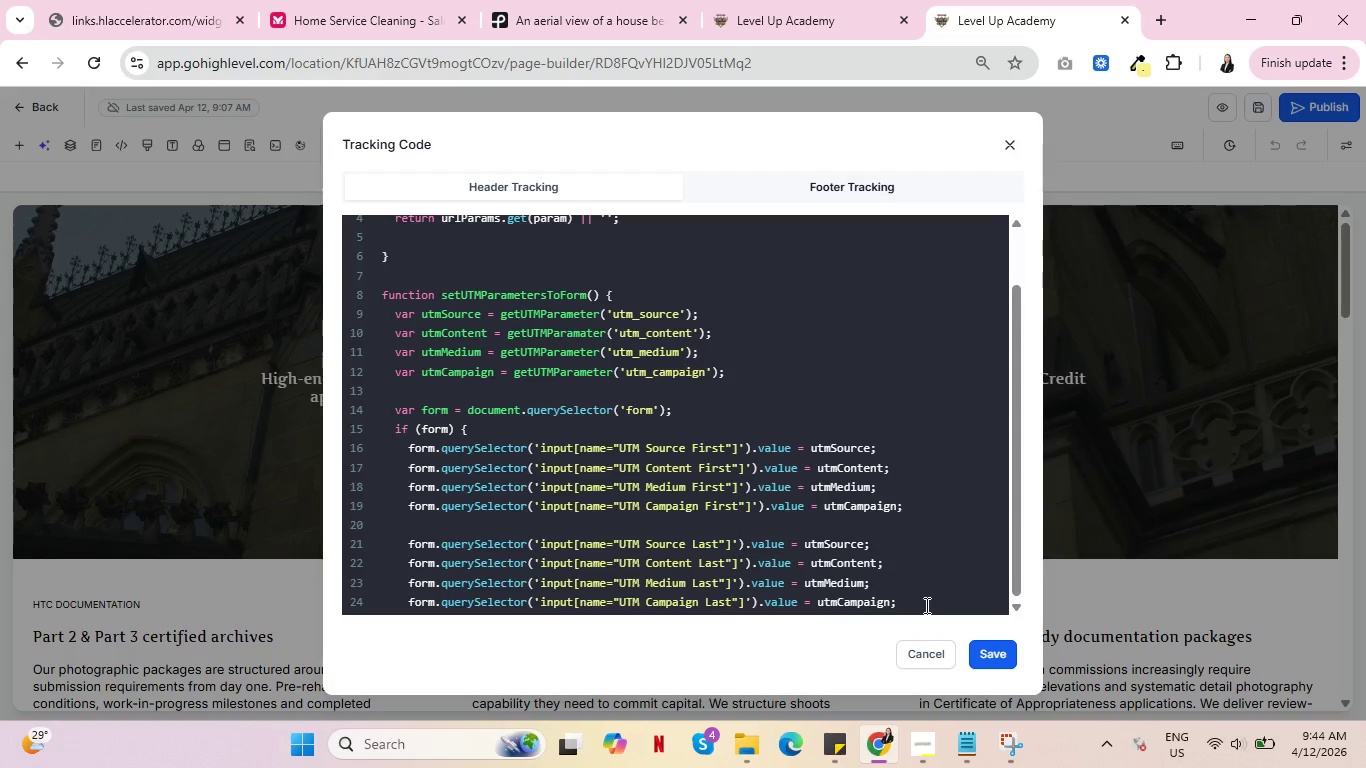 
wait(7.72)
 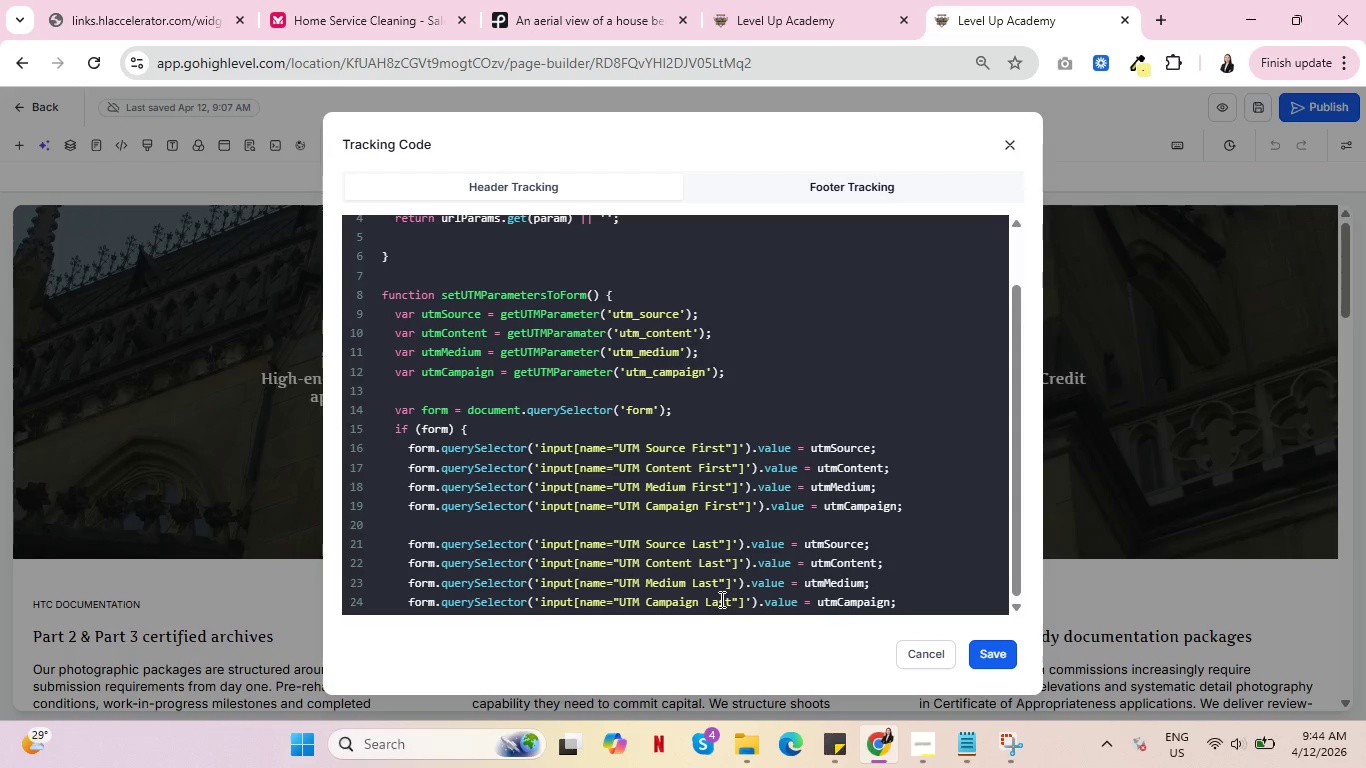 
scroll: coordinate [529, 438], scroll_direction: down, amount: 2.0
 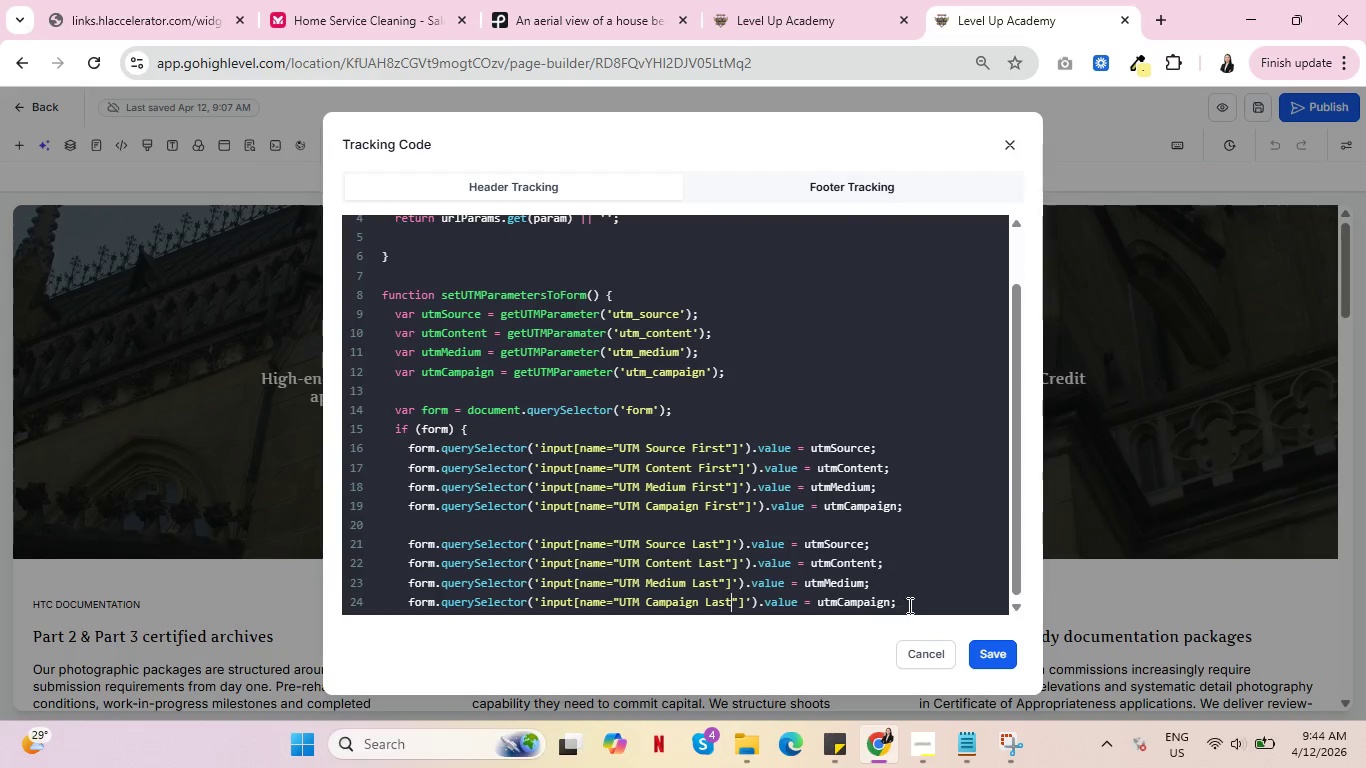 
left_click([909, 604])
 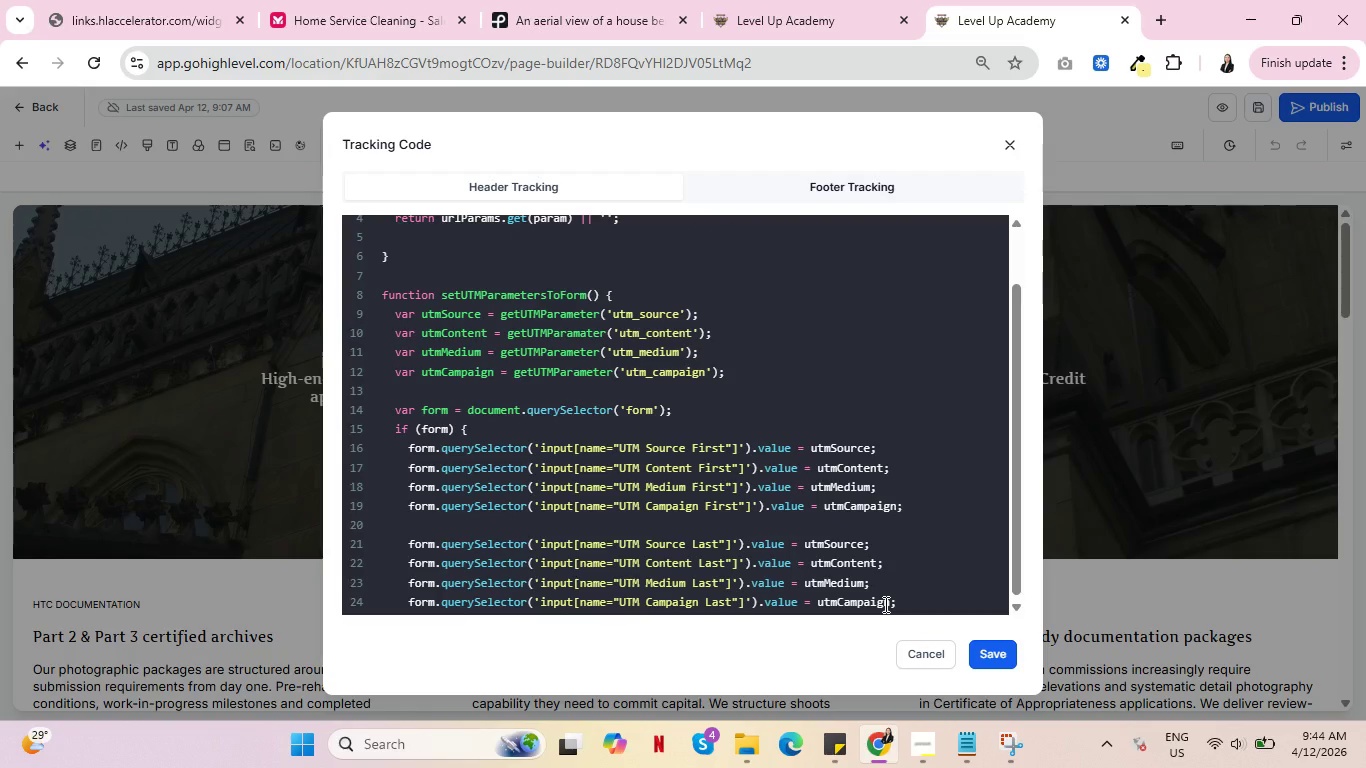 
key(Enter)
 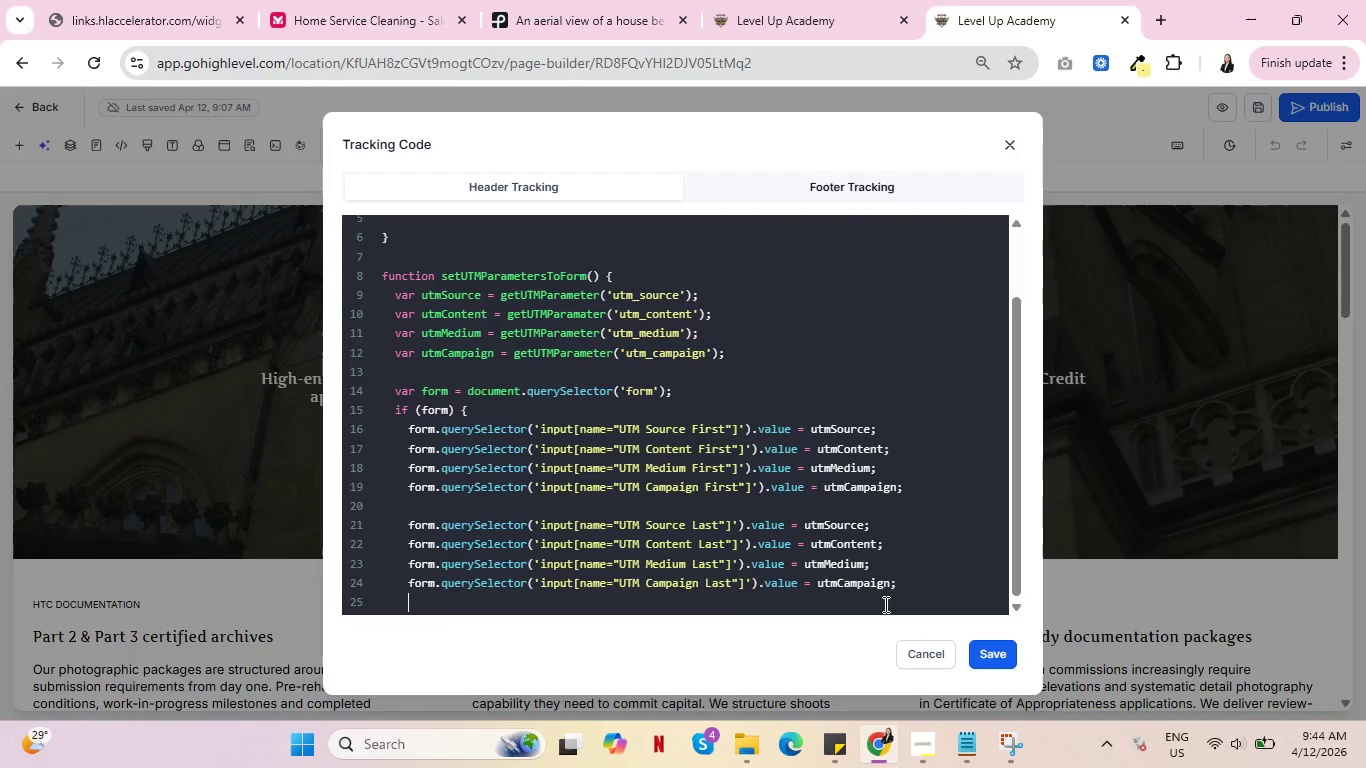 
key(Enter)
 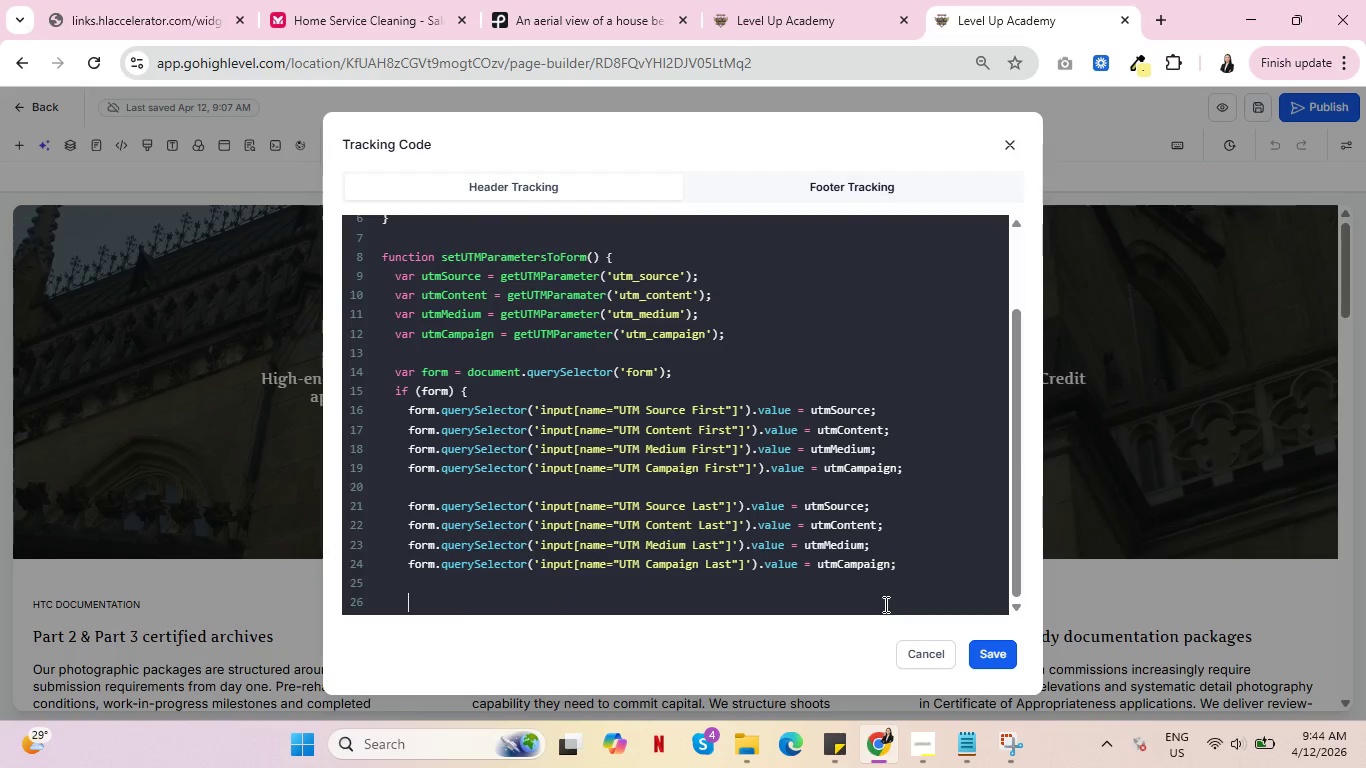 
key(Backspace)
 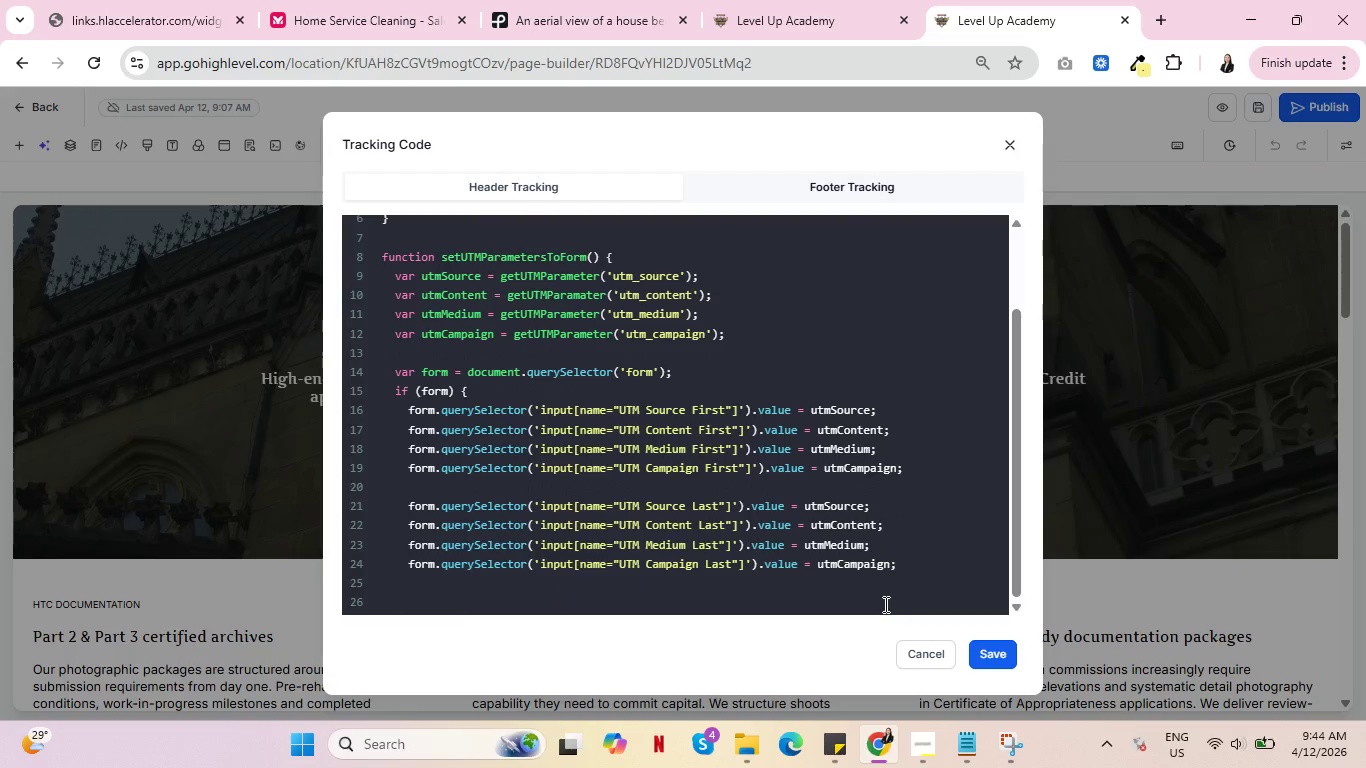 
key(Backspace)
 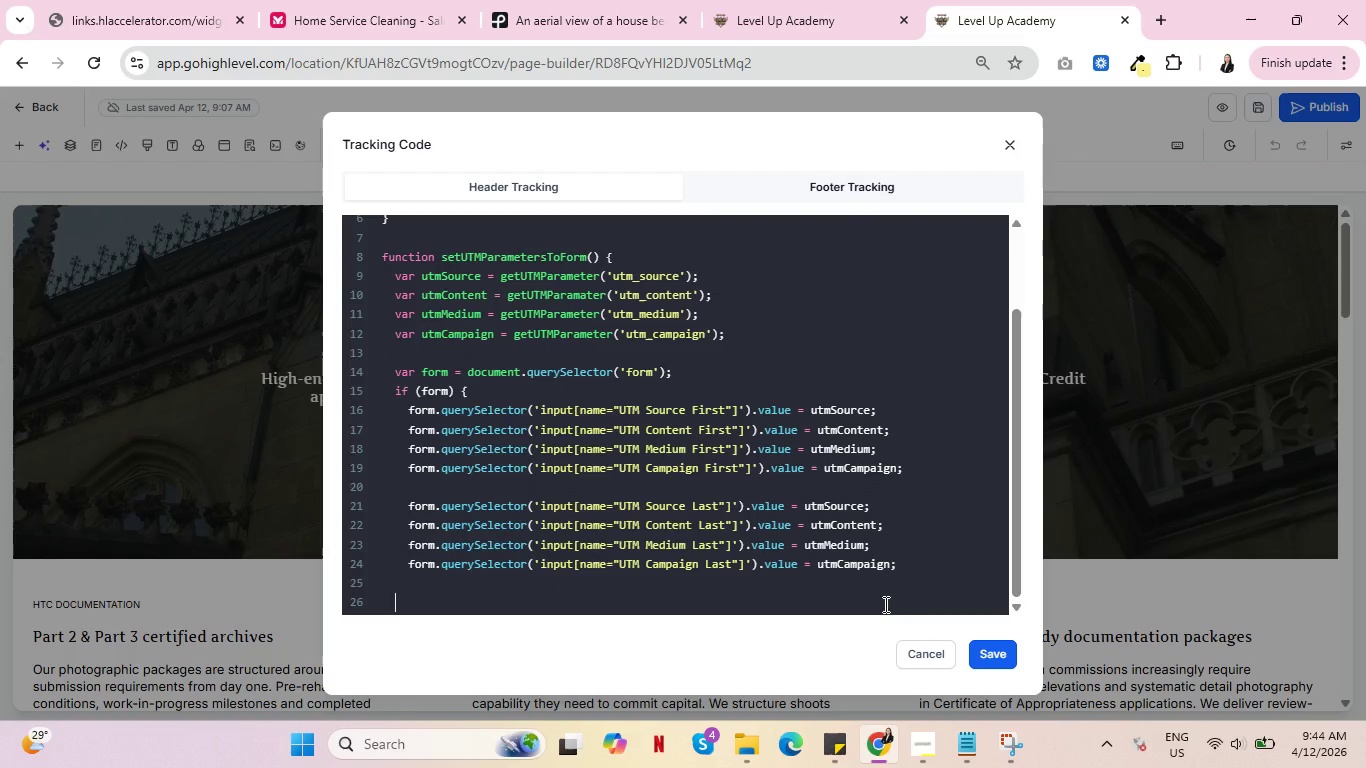 
key(Shift+ShiftRight)
 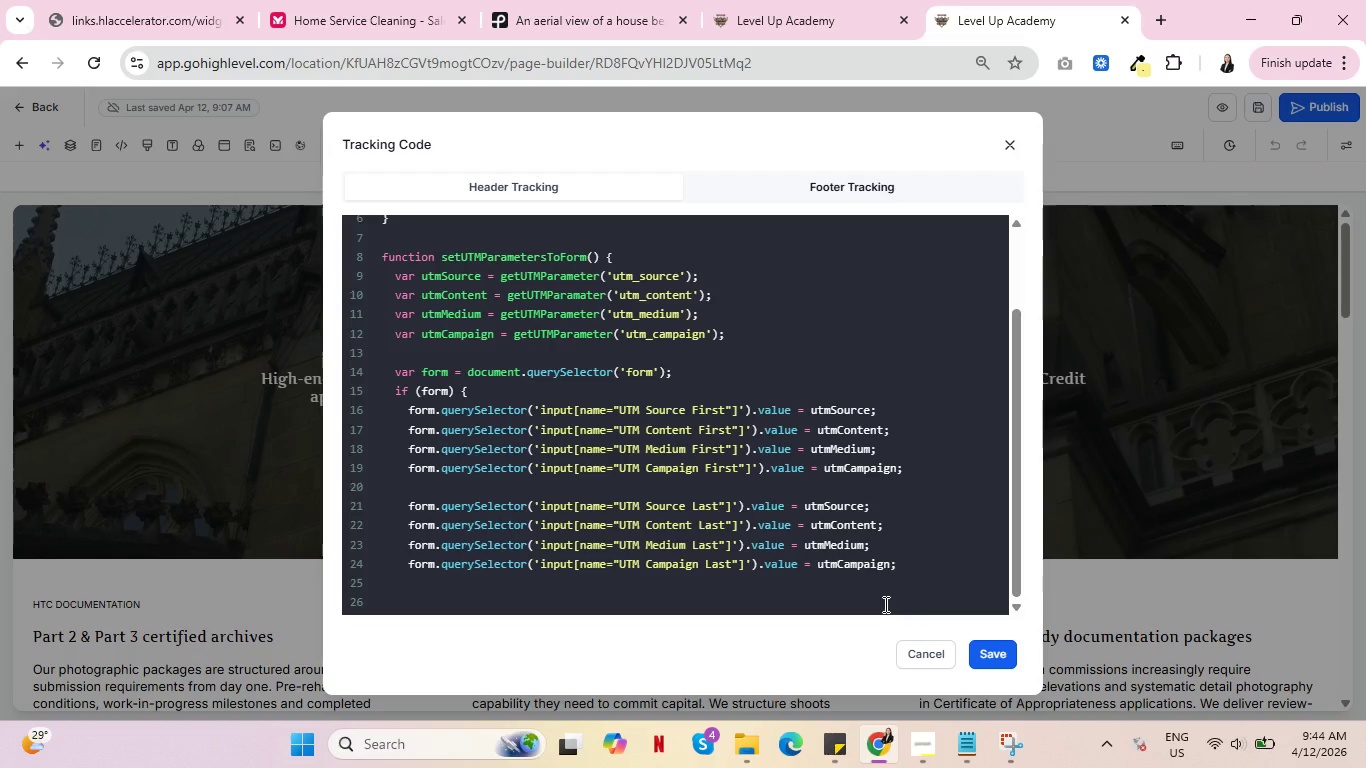 
key(Shift+BracketRight)
 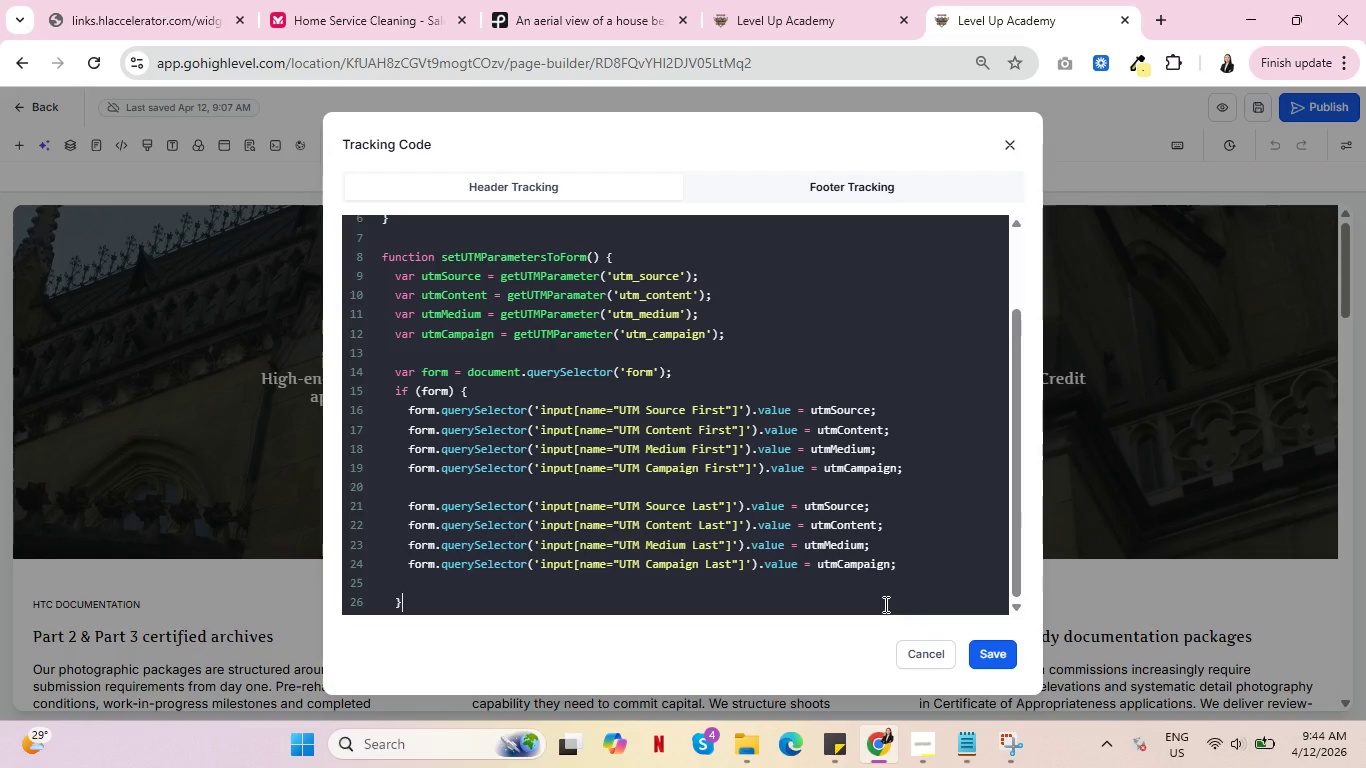 
key(Enter)
 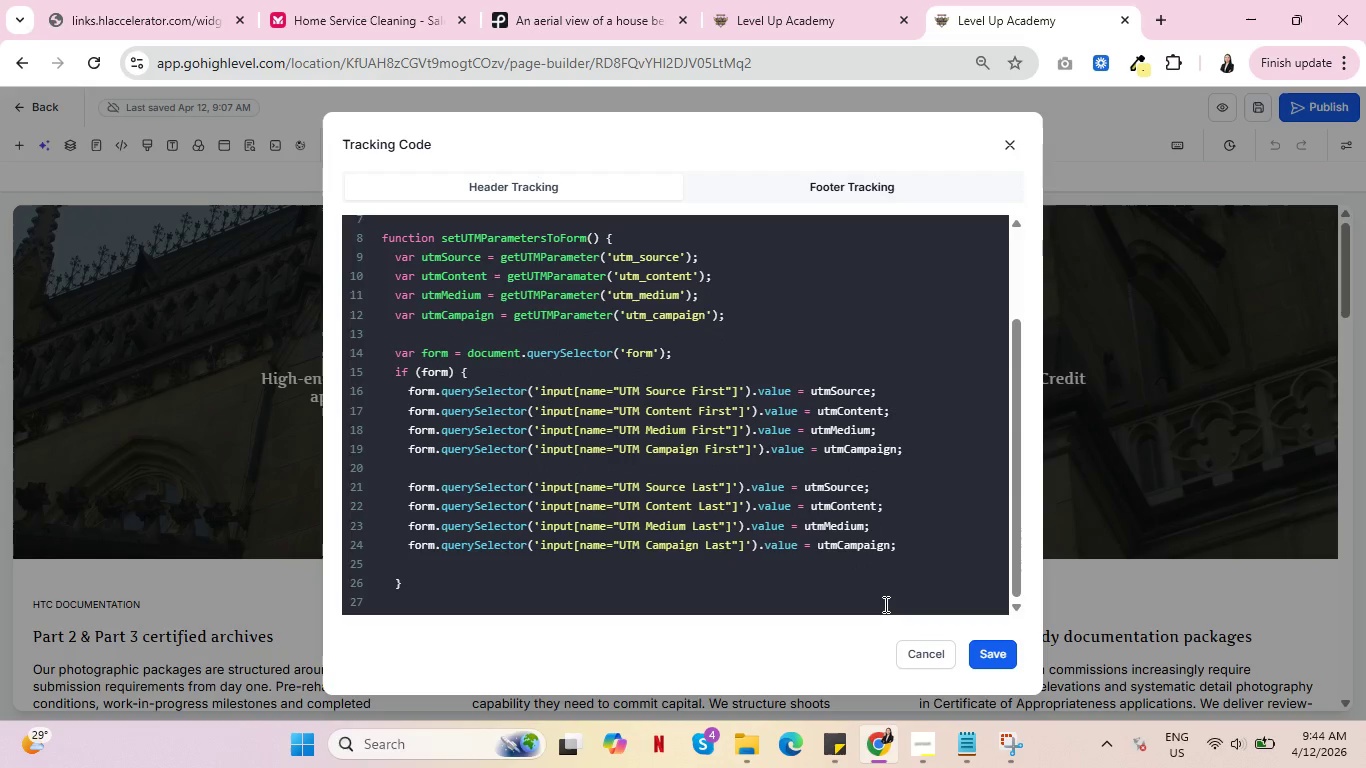 
key(Backspace)
 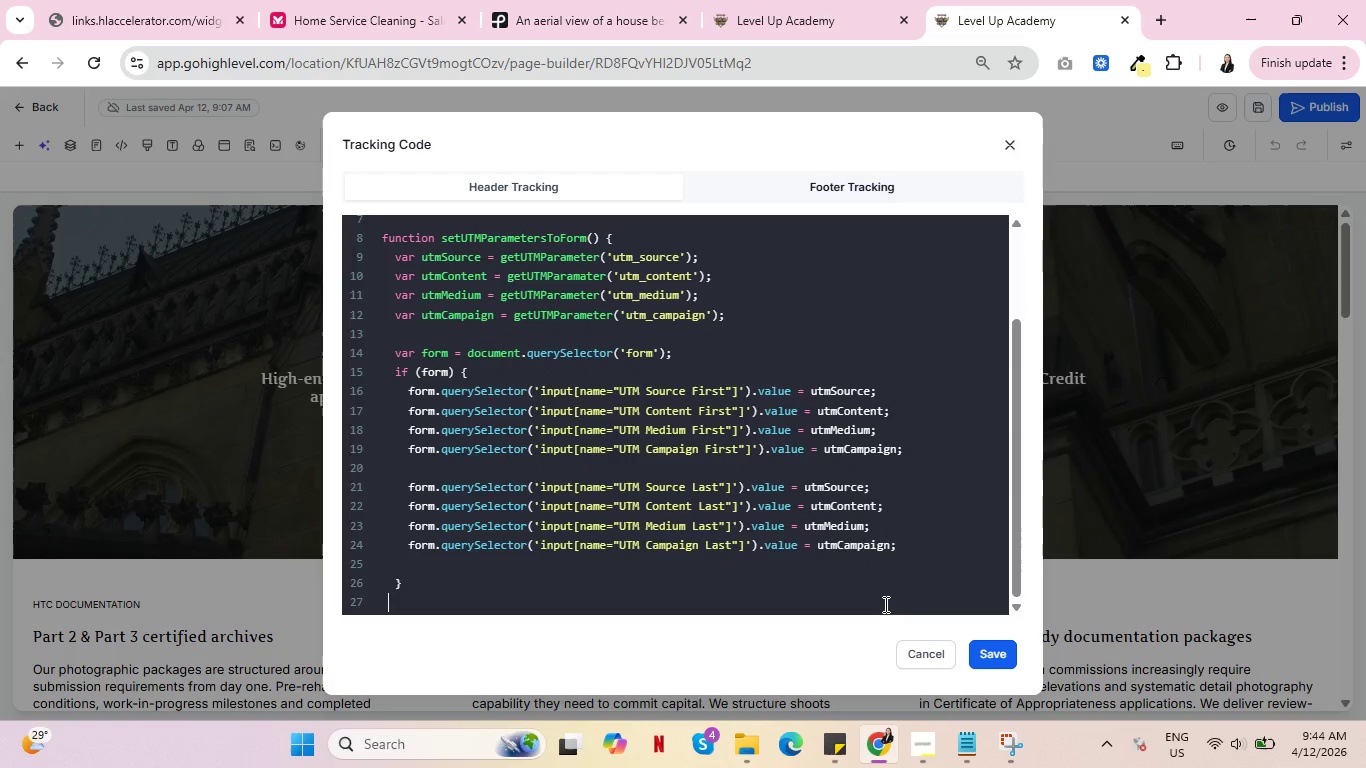 
key(Backspace)
 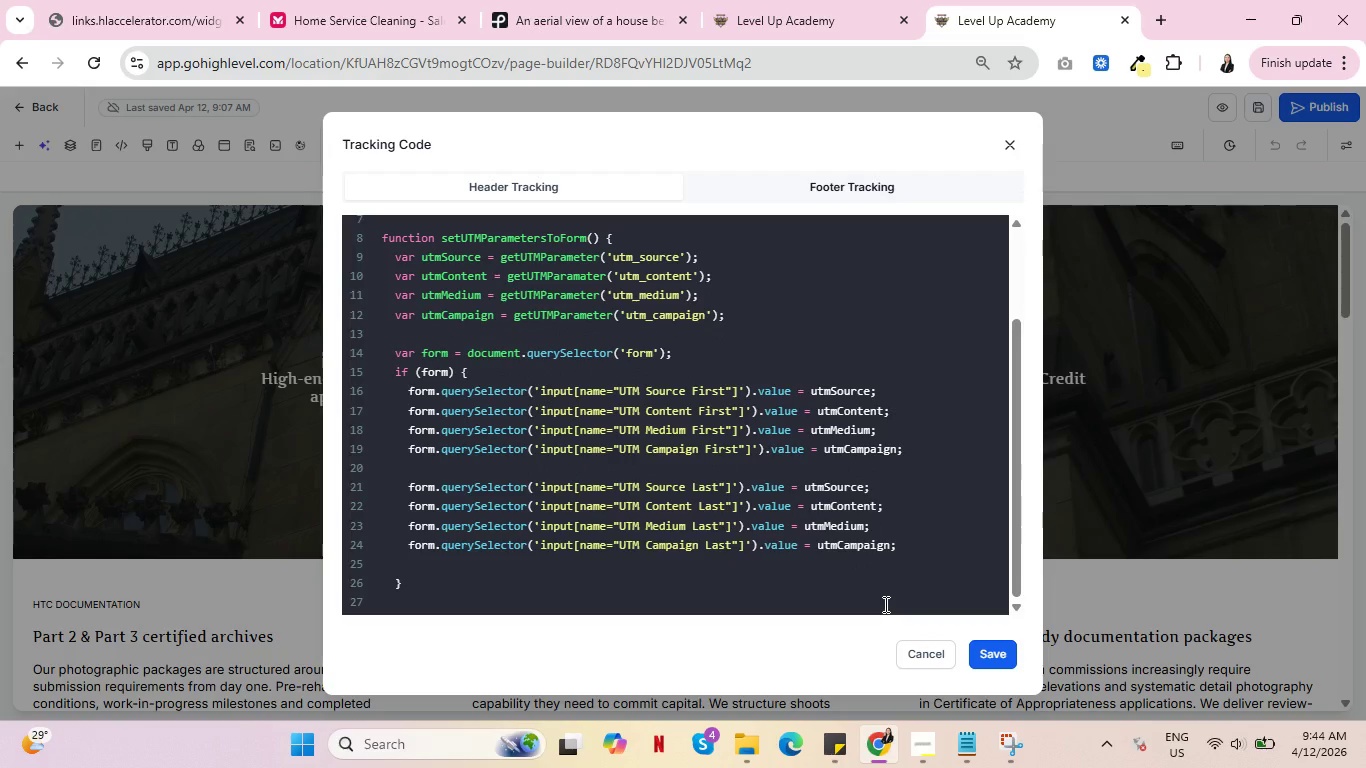 
key(Shift+BracketRight)
 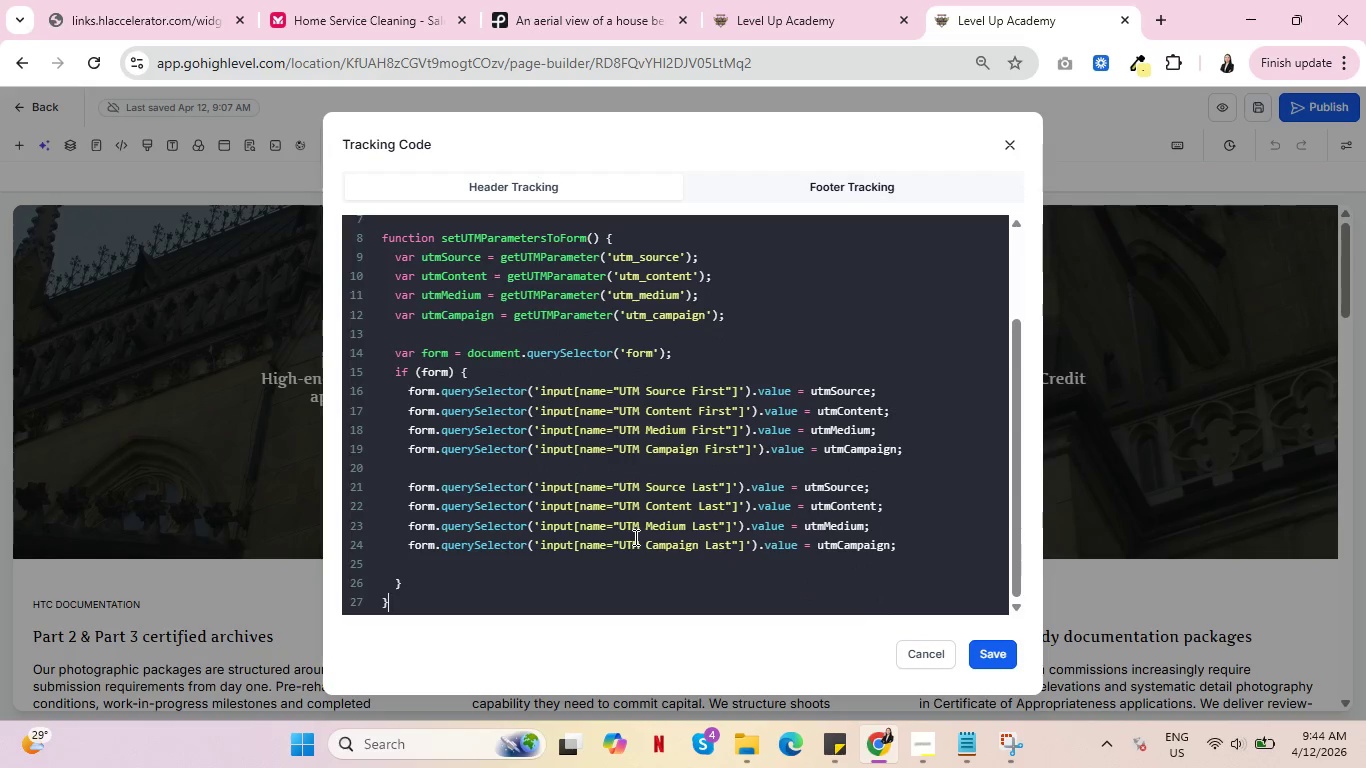 
wait(5.66)
 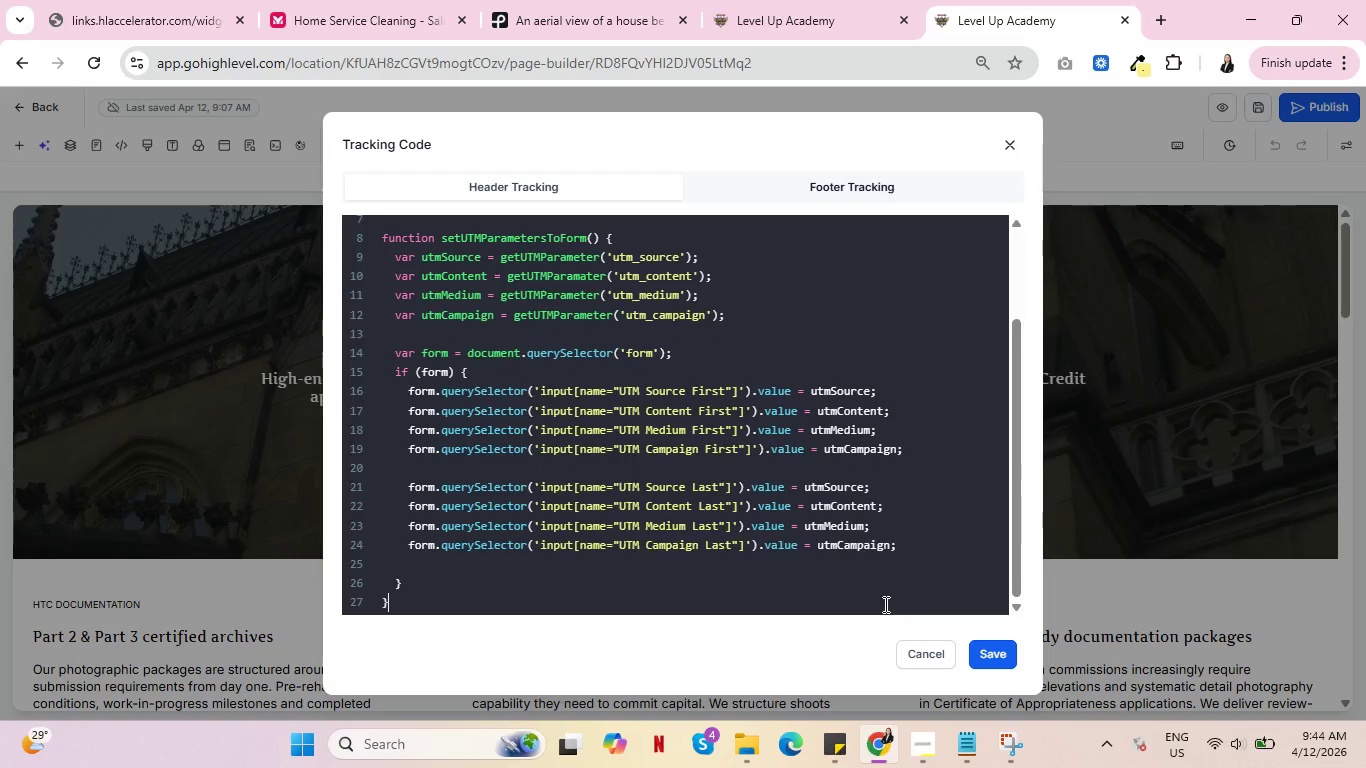 
scroll: coordinate [573, 522], scroll_direction: up, amount: 3.0
 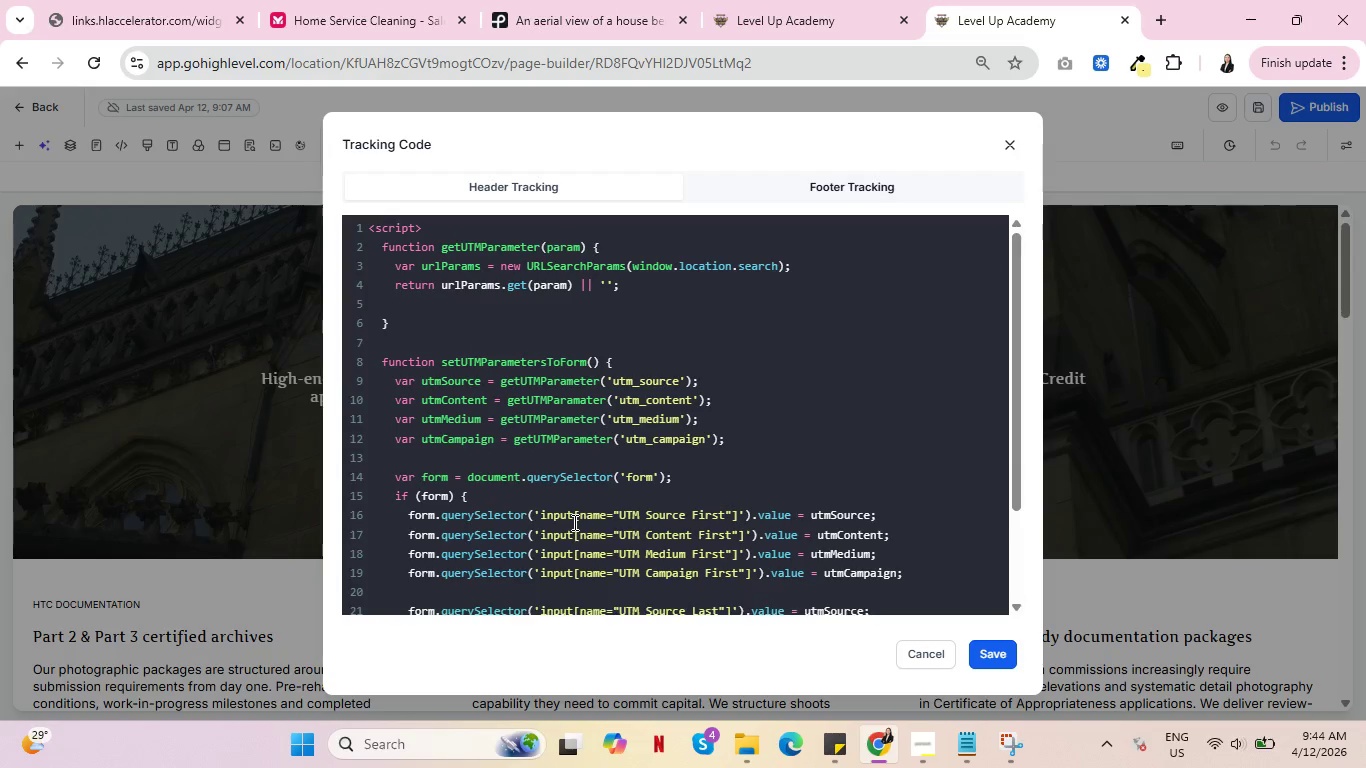 
scroll: coordinate [573, 522], scroll_direction: down, amount: 7.0
 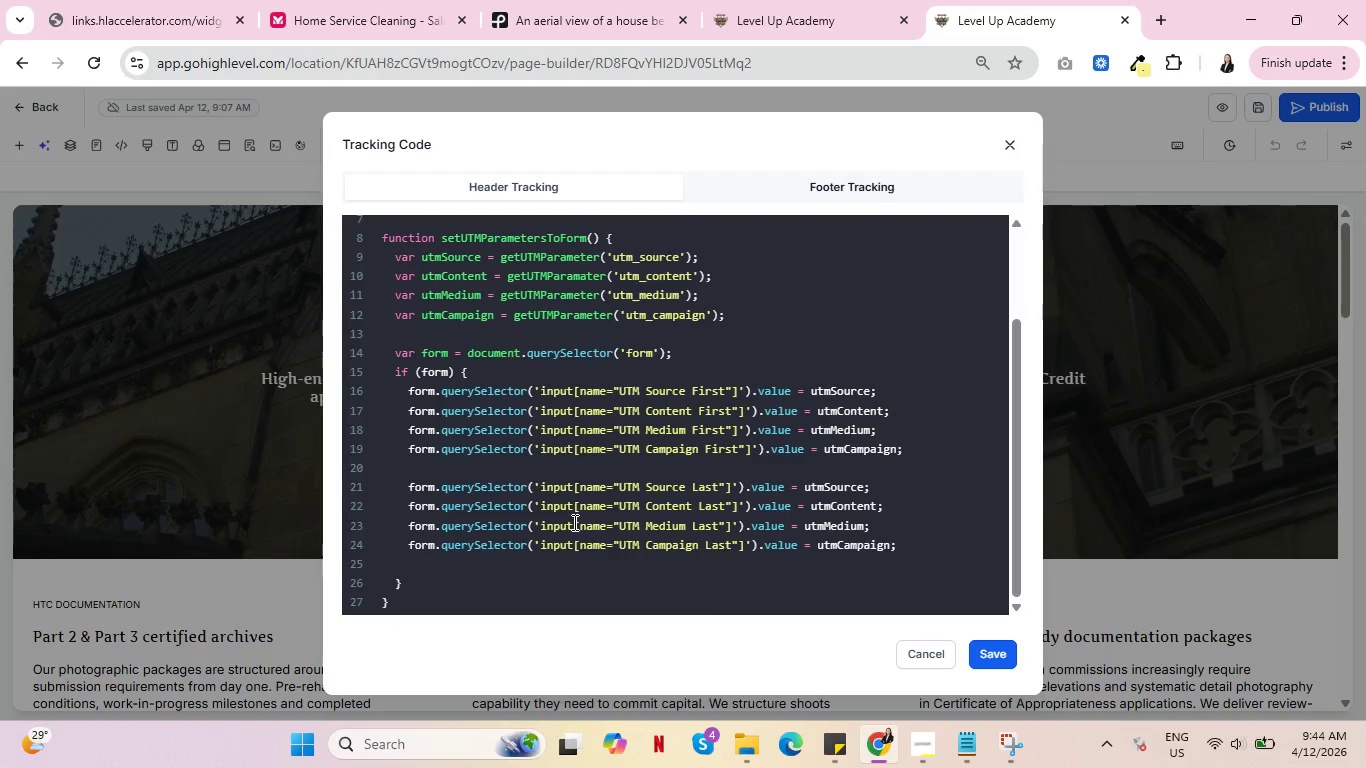 
key(Enter)
 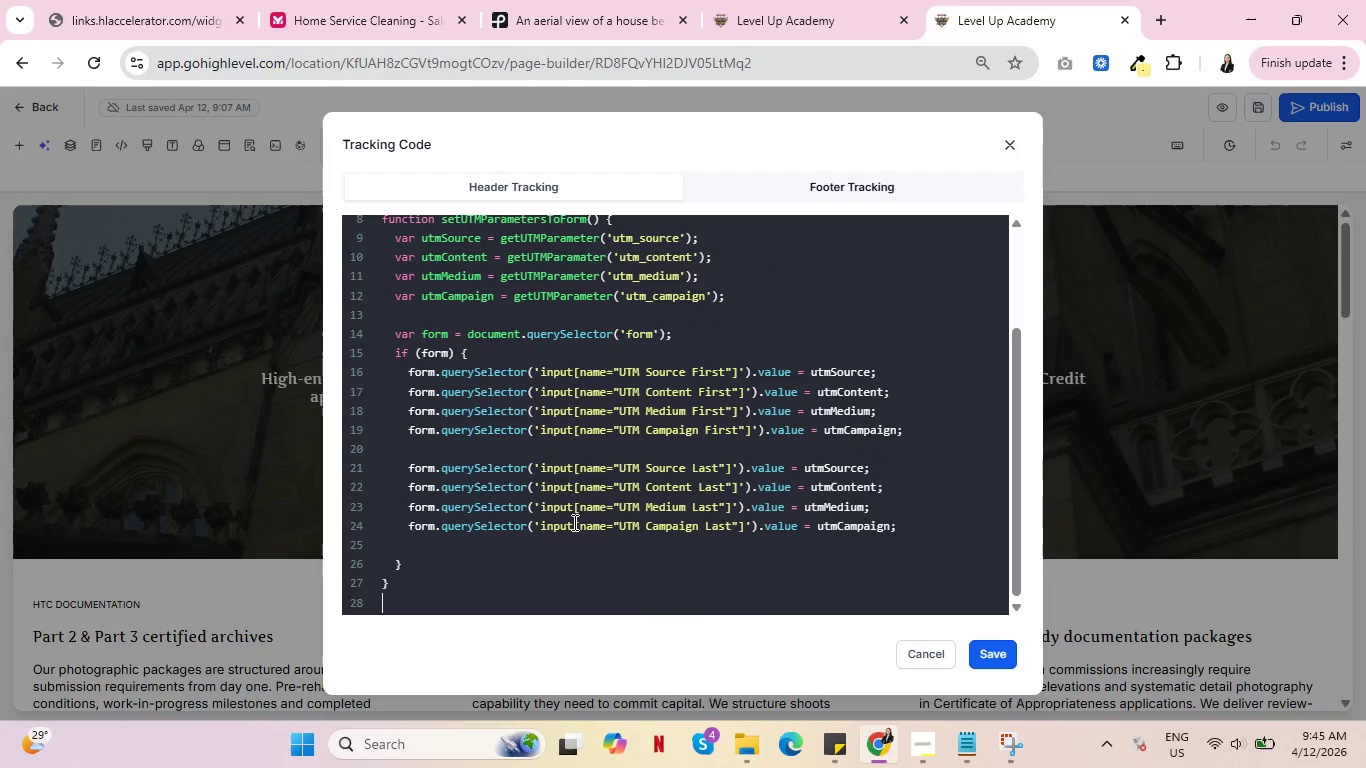 
key(Enter)
 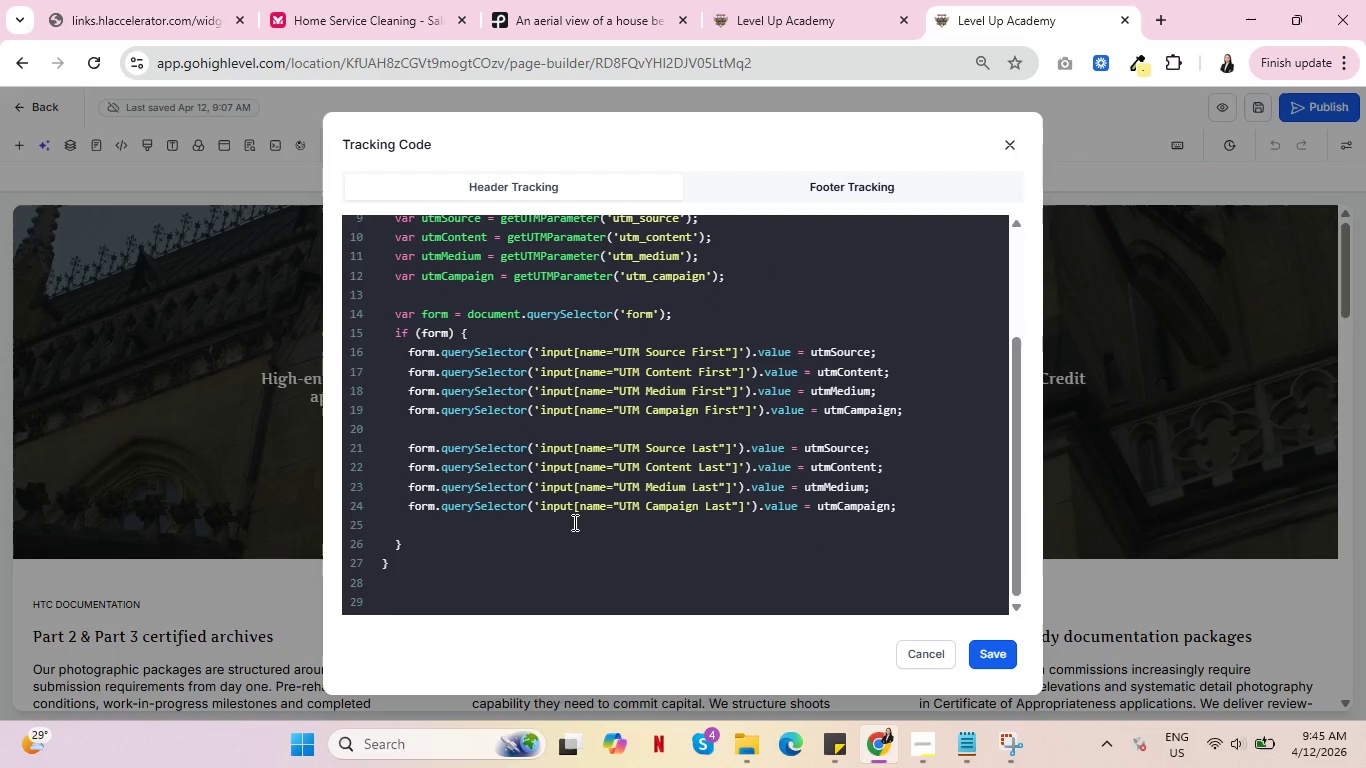 
type(document.addEvent)
 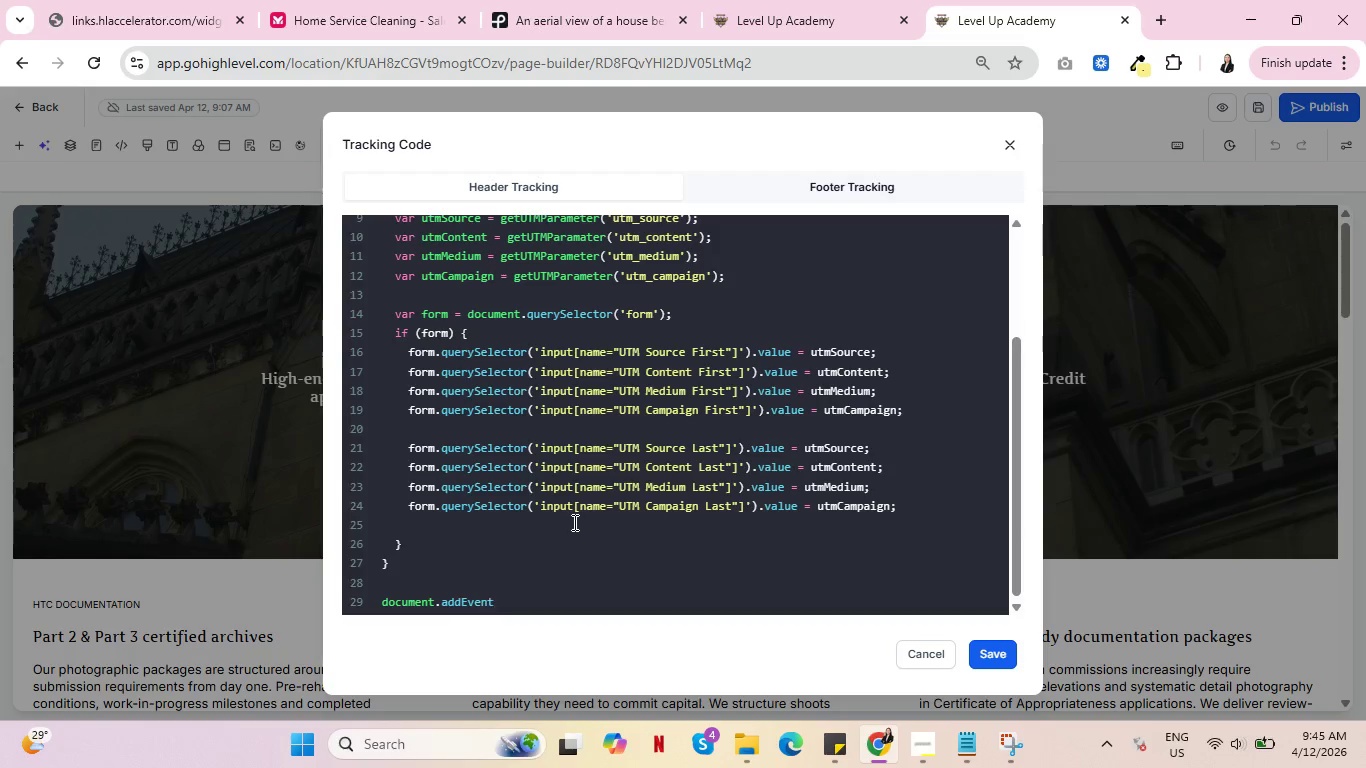 
wait(6.39)
 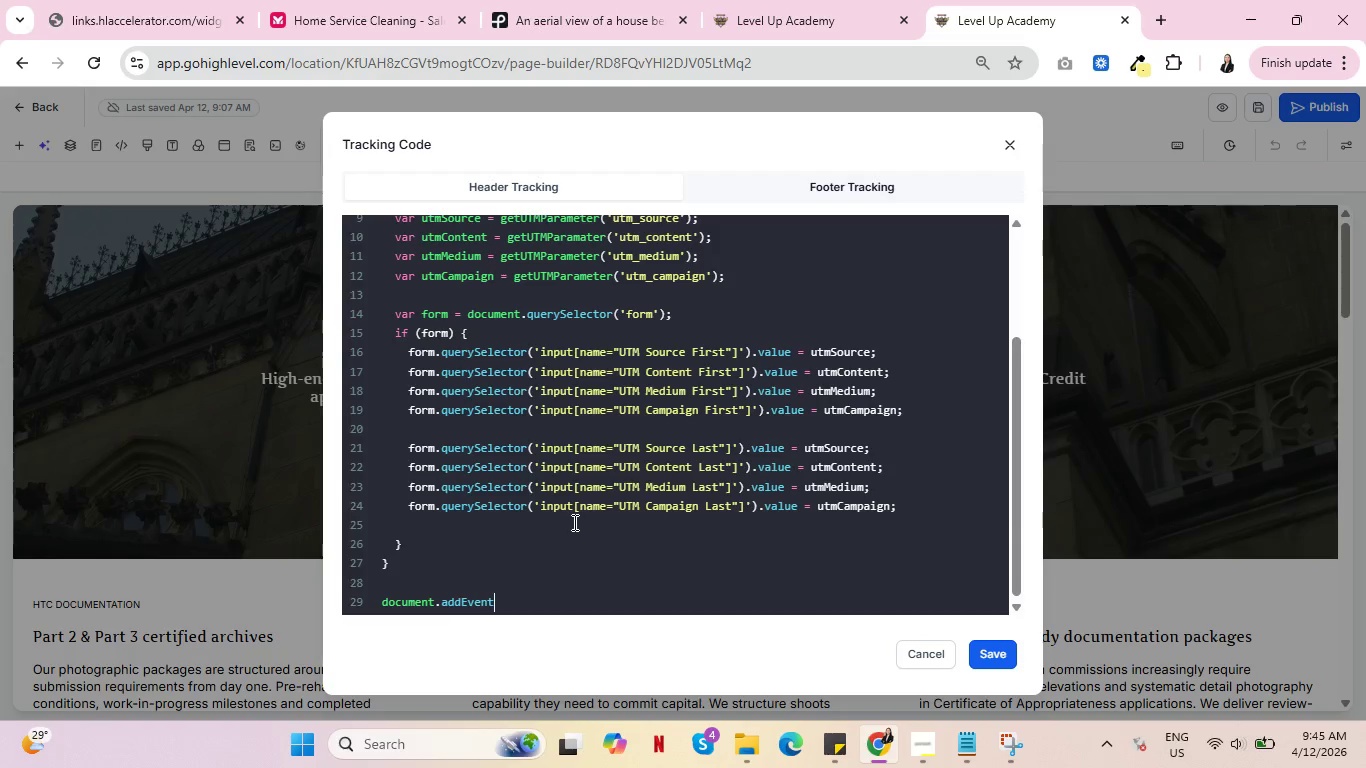 
type(Listener)
 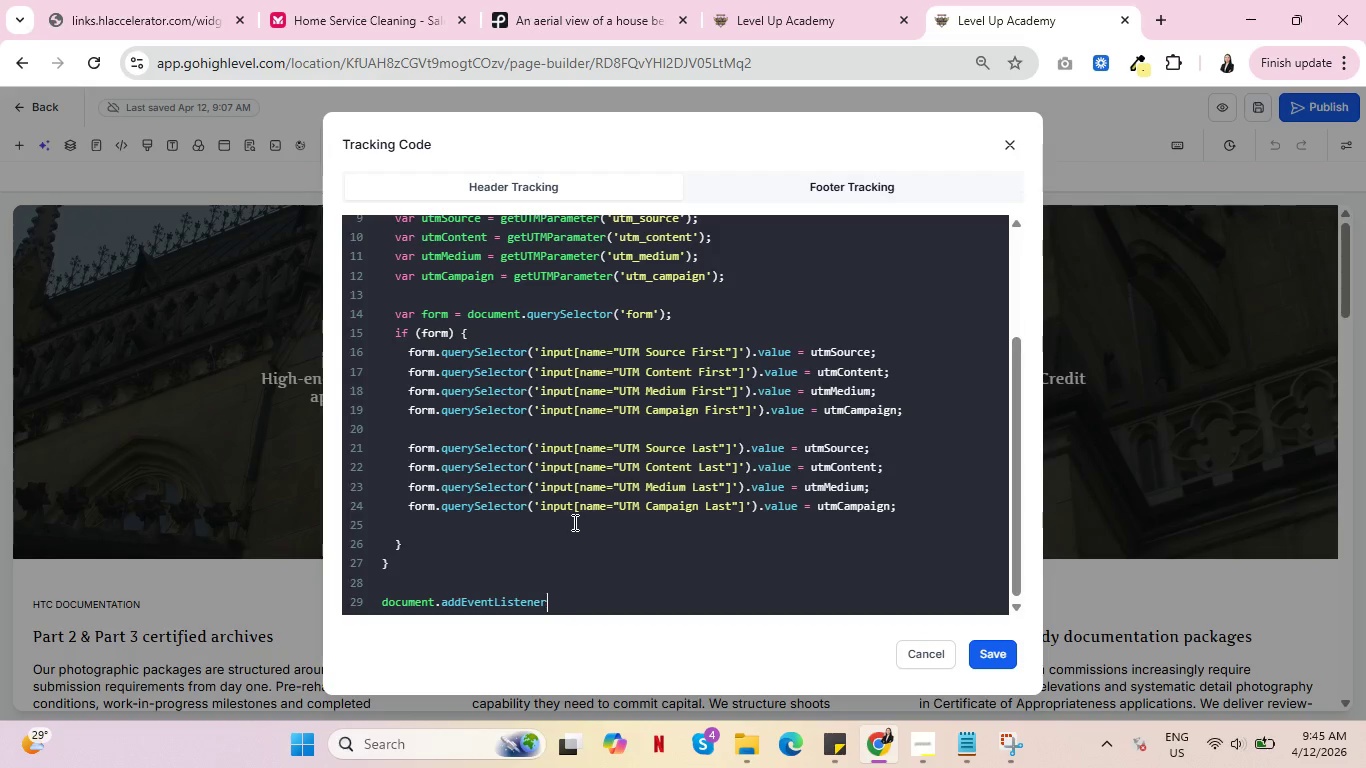 
type((D)
key(Backspace)
type('D)
 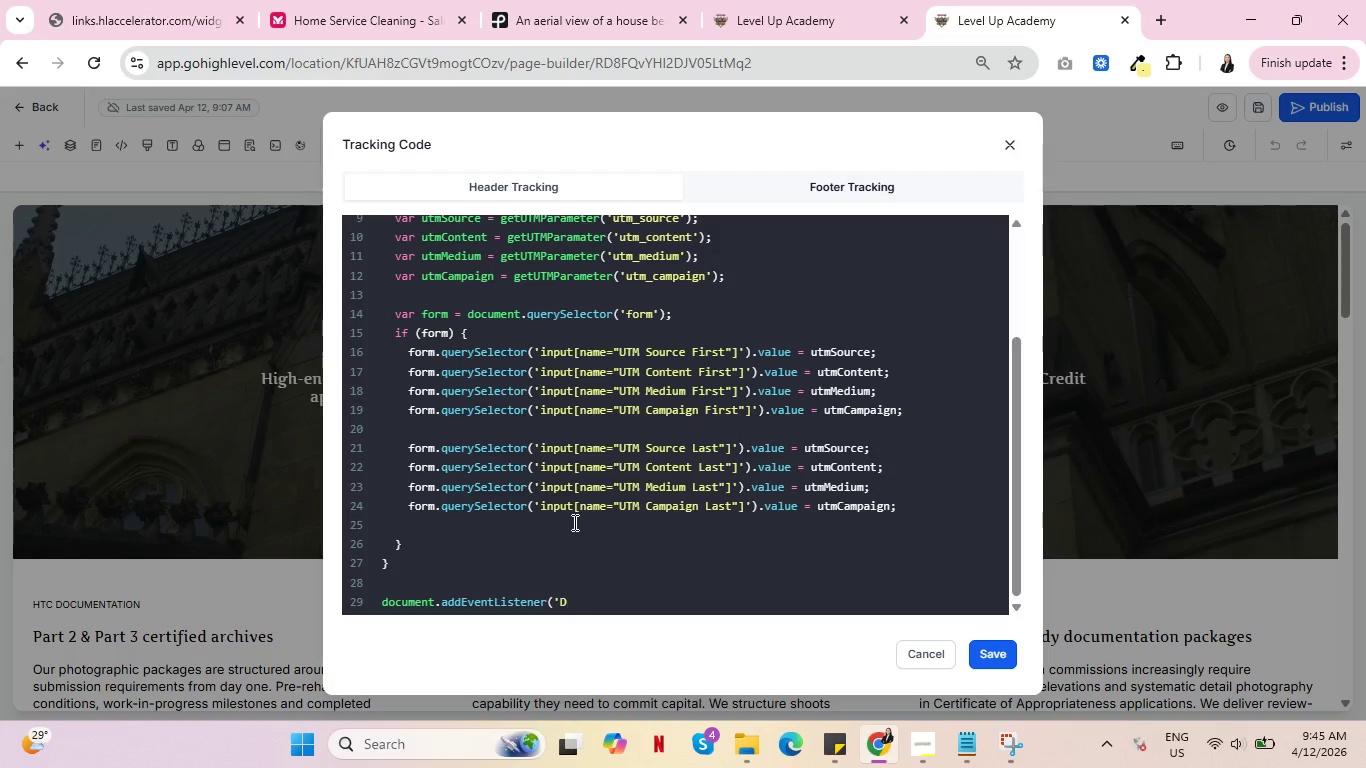 
type(o)
key(Backspace)
key(Backspace)
type(`)
key(Backspace)
key(Backspace)
type(`Dom)
key(Backspace)
key(Backspace)
 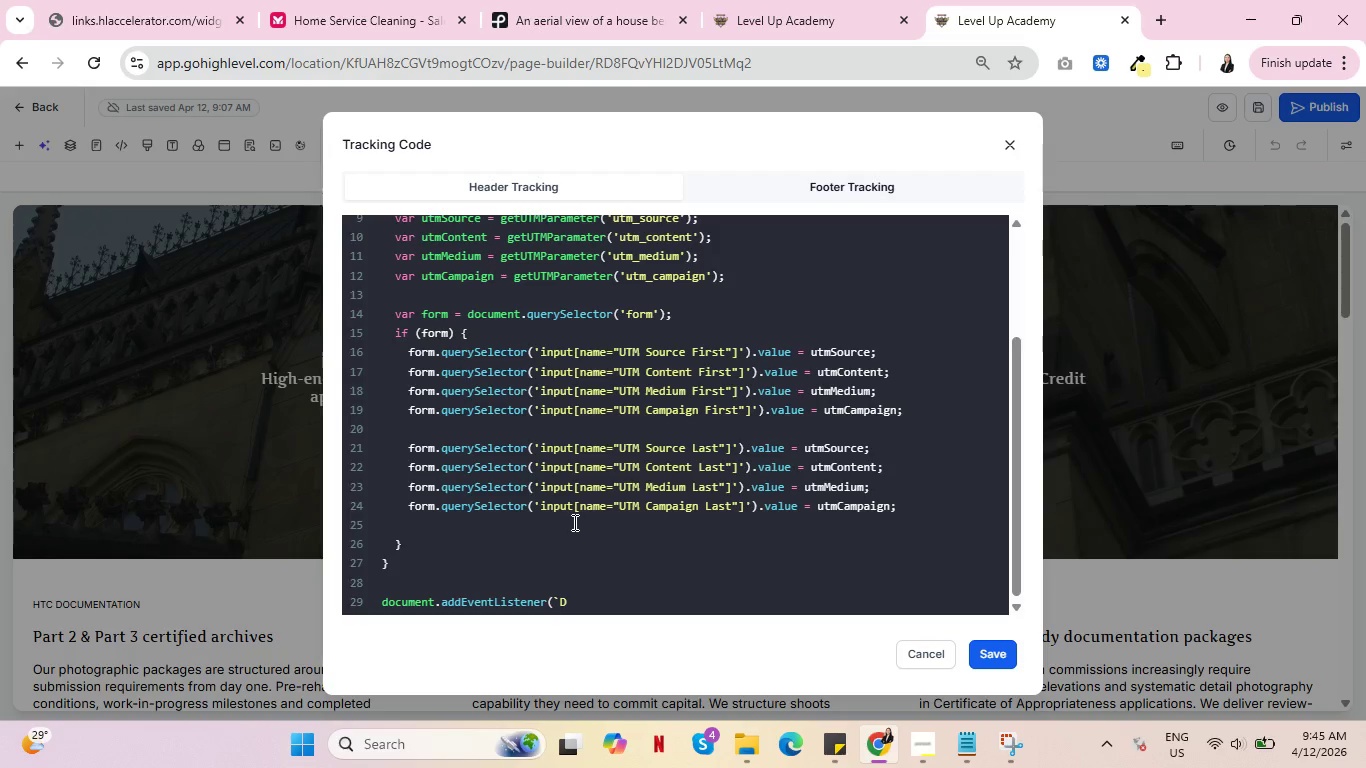 
key(Backspace)
key(Backspace)
type('DomContentLoaded`)
key(Backspace)
type(')
 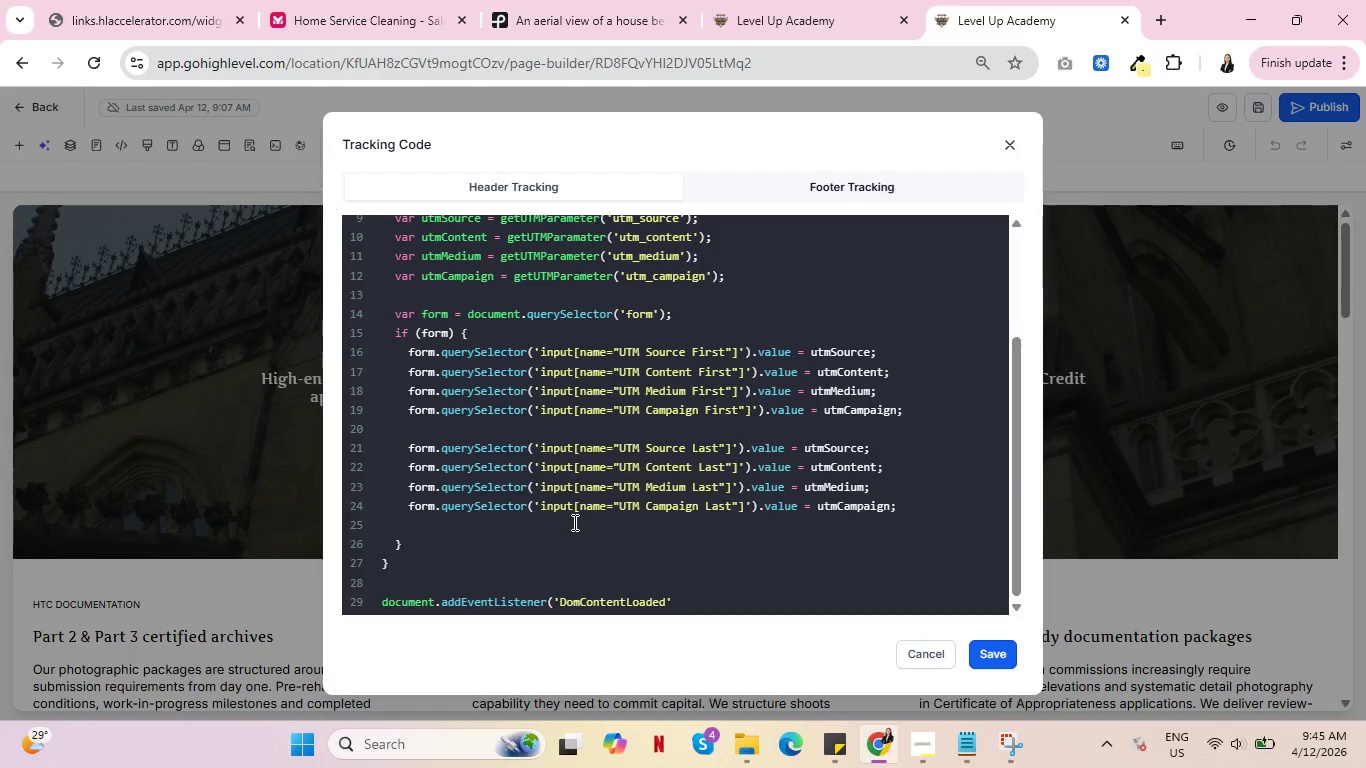 
wait(9.59)
 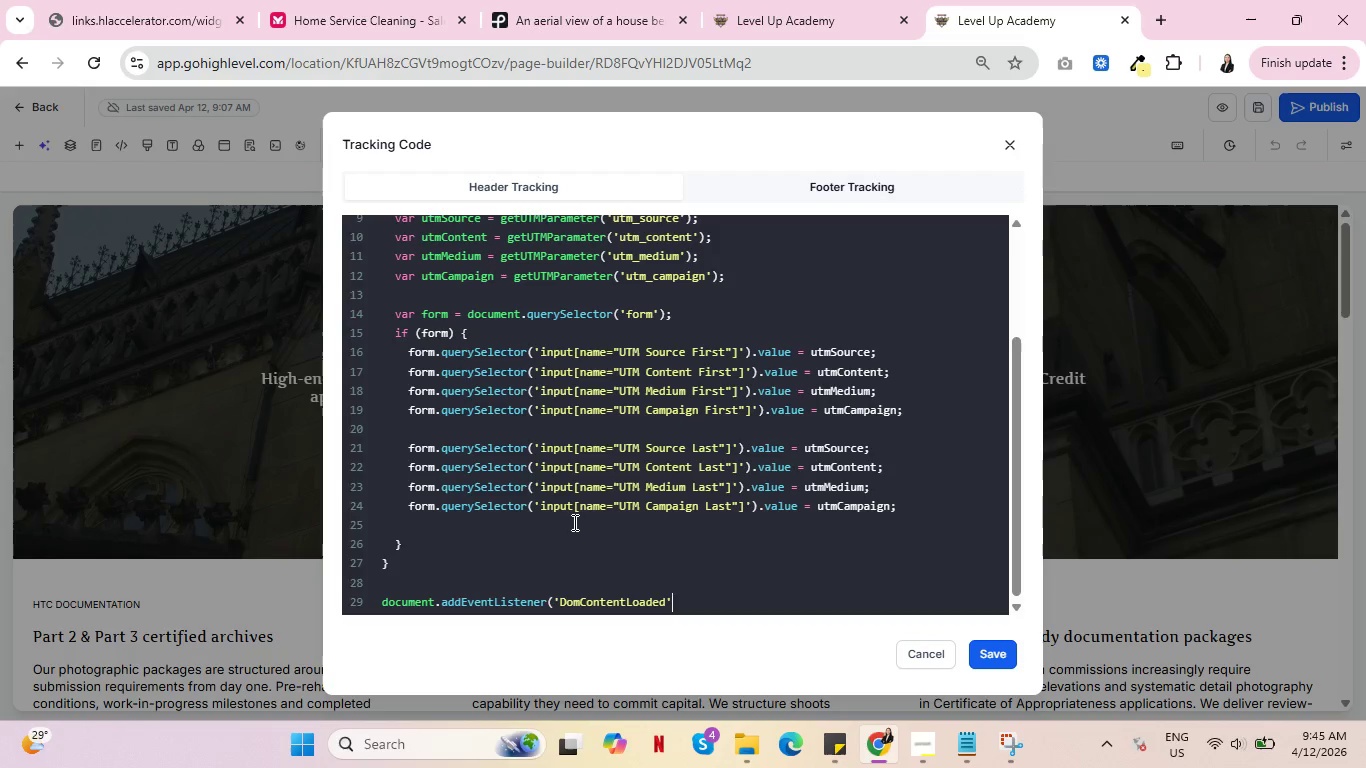 
type(, setUT<)
key(Backspace)
type(MParametersToForm);)
 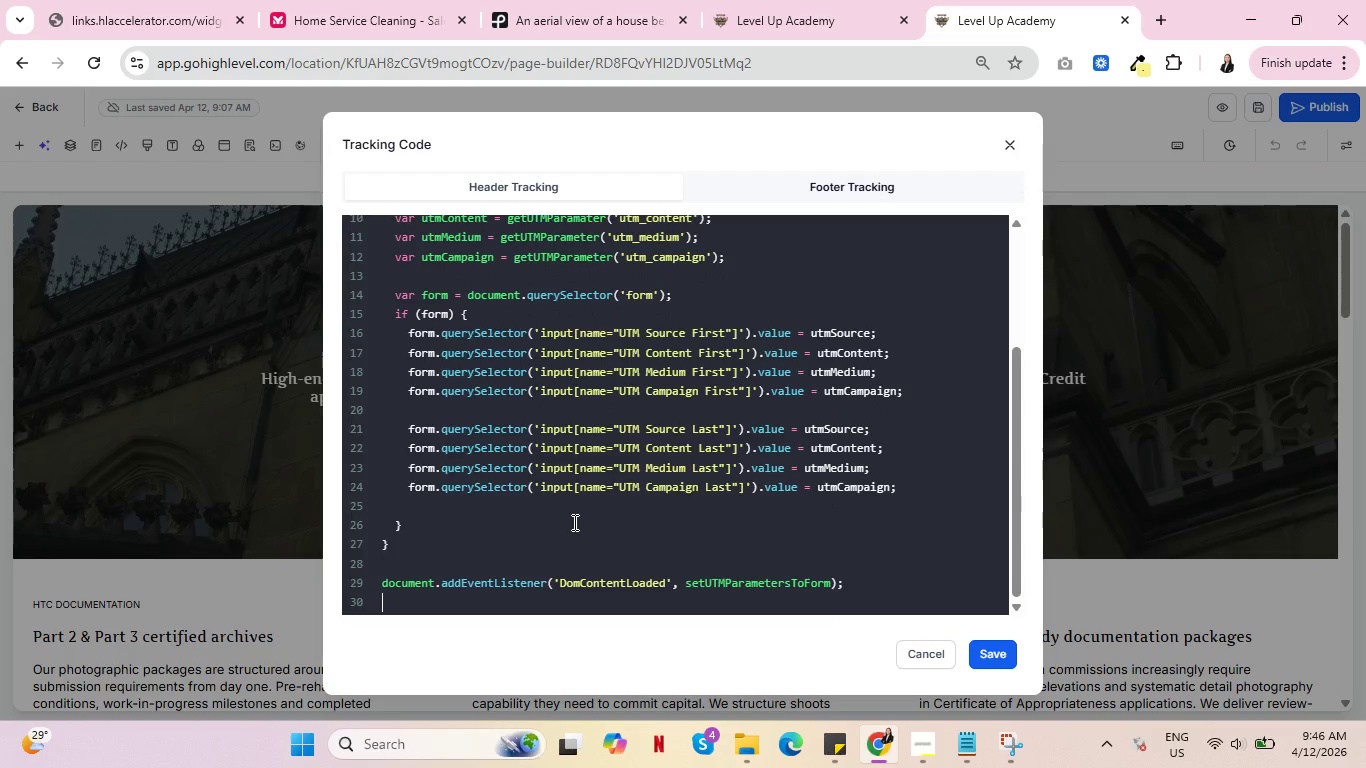 
 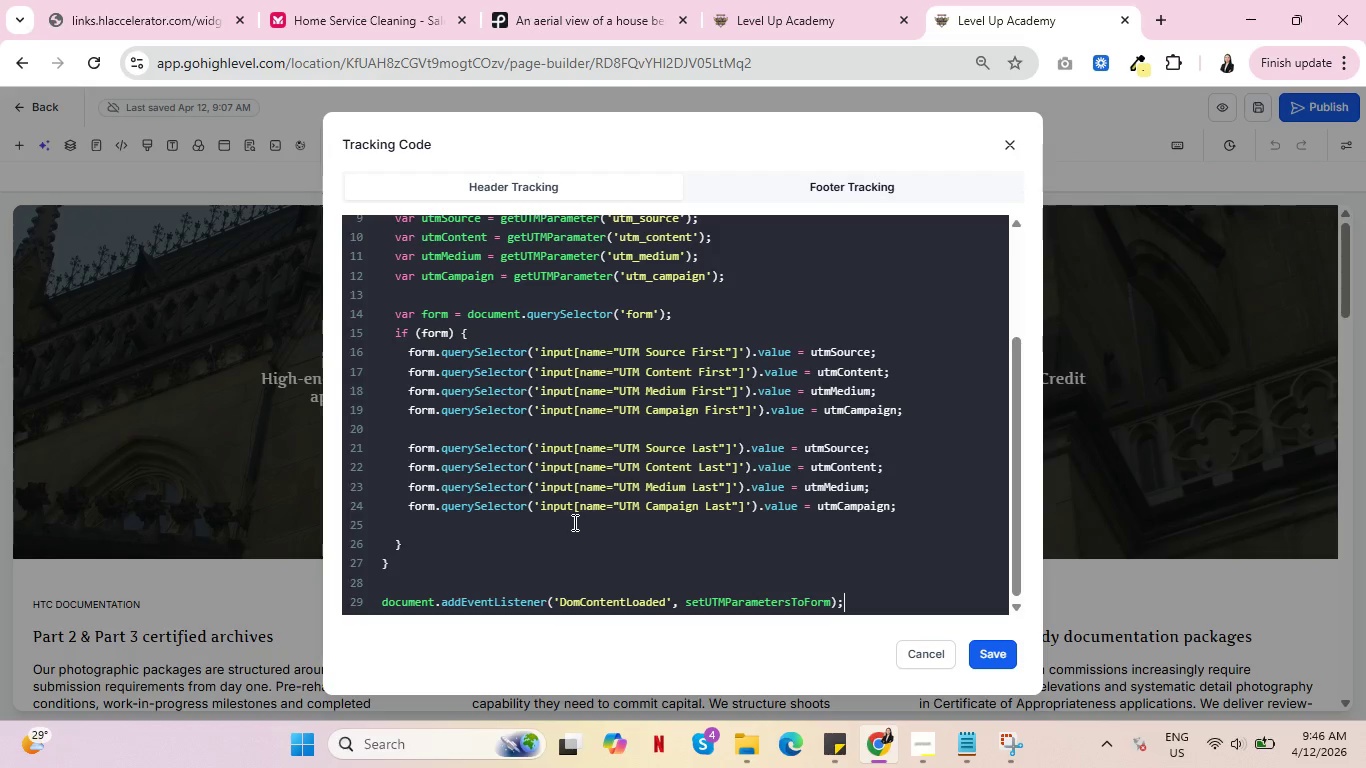 
key(Enter)
 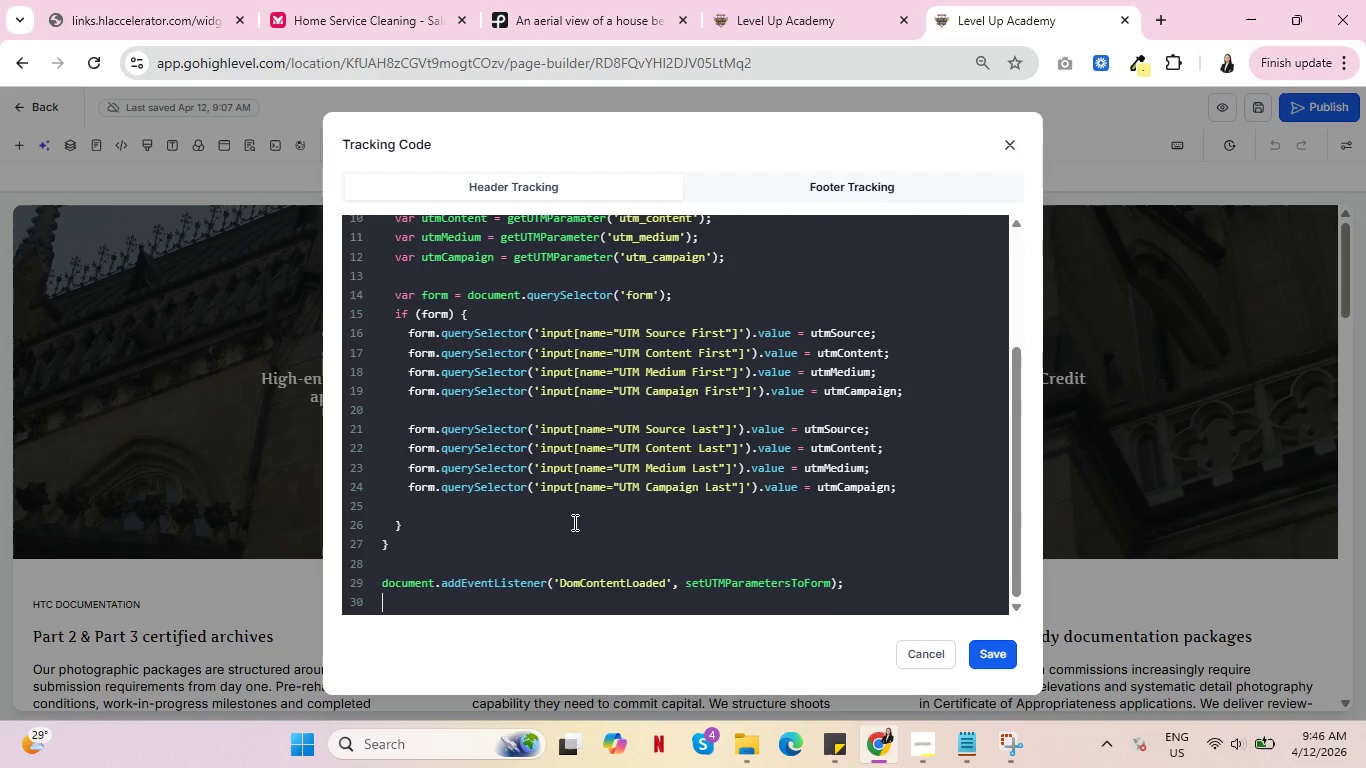 
type(</script>)
 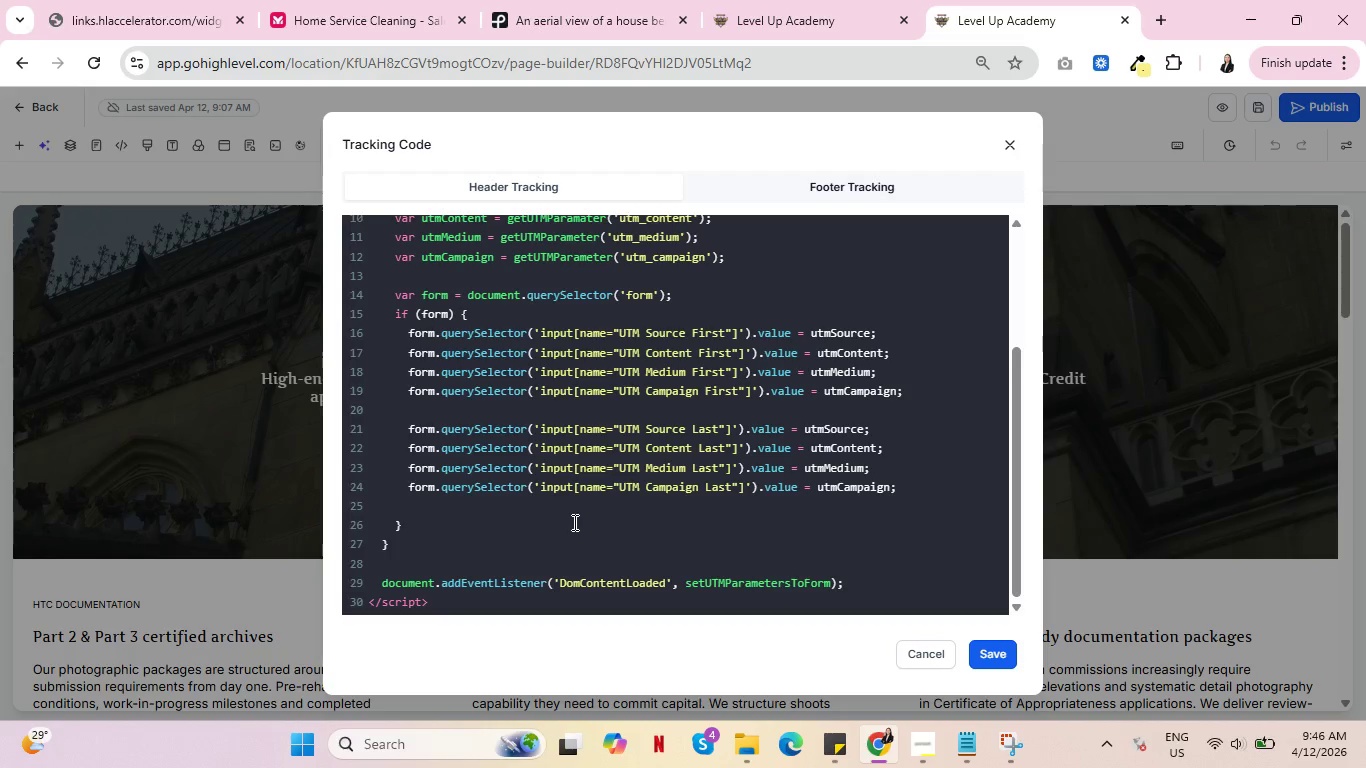 
scroll: coordinate [563, 493], scroll_direction: up, amount: 10.0
 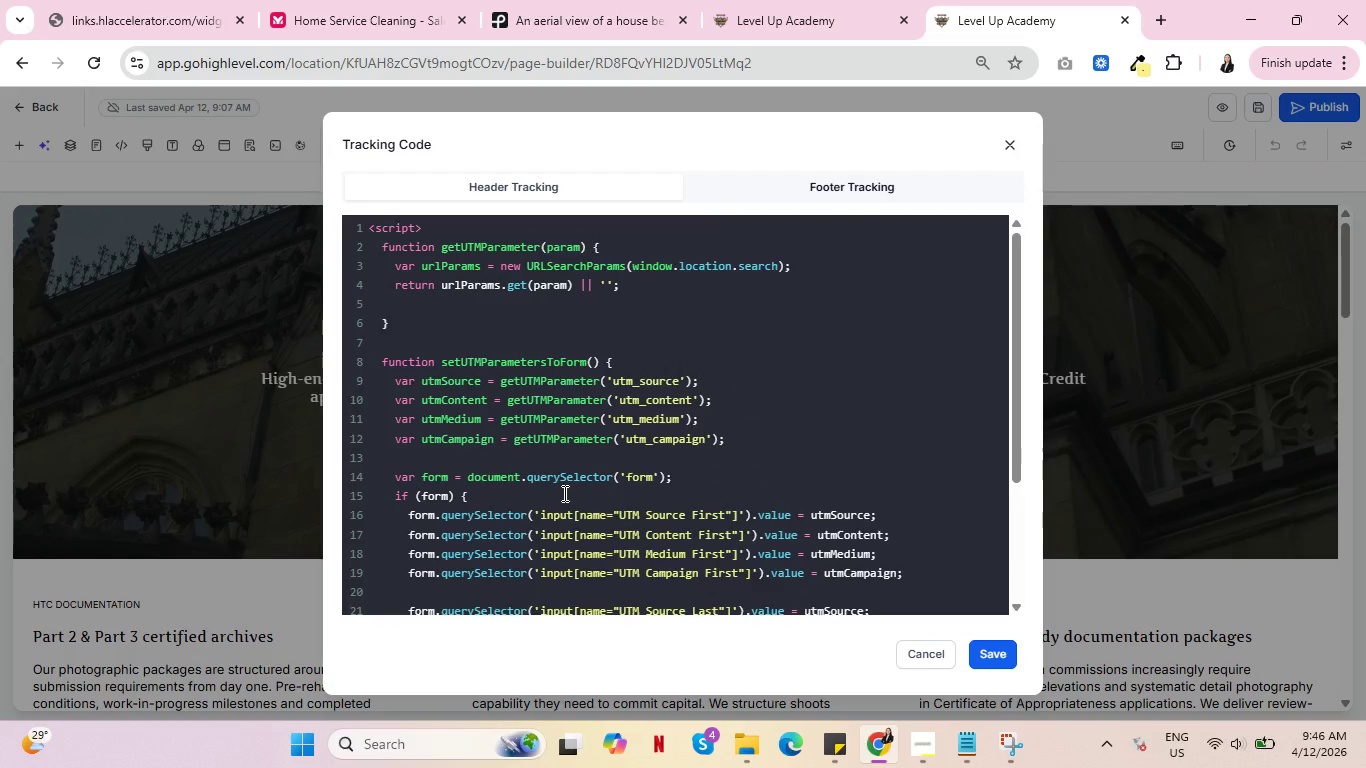 
scroll: coordinate [592, 489], scroll_direction: down, amount: 13.0
 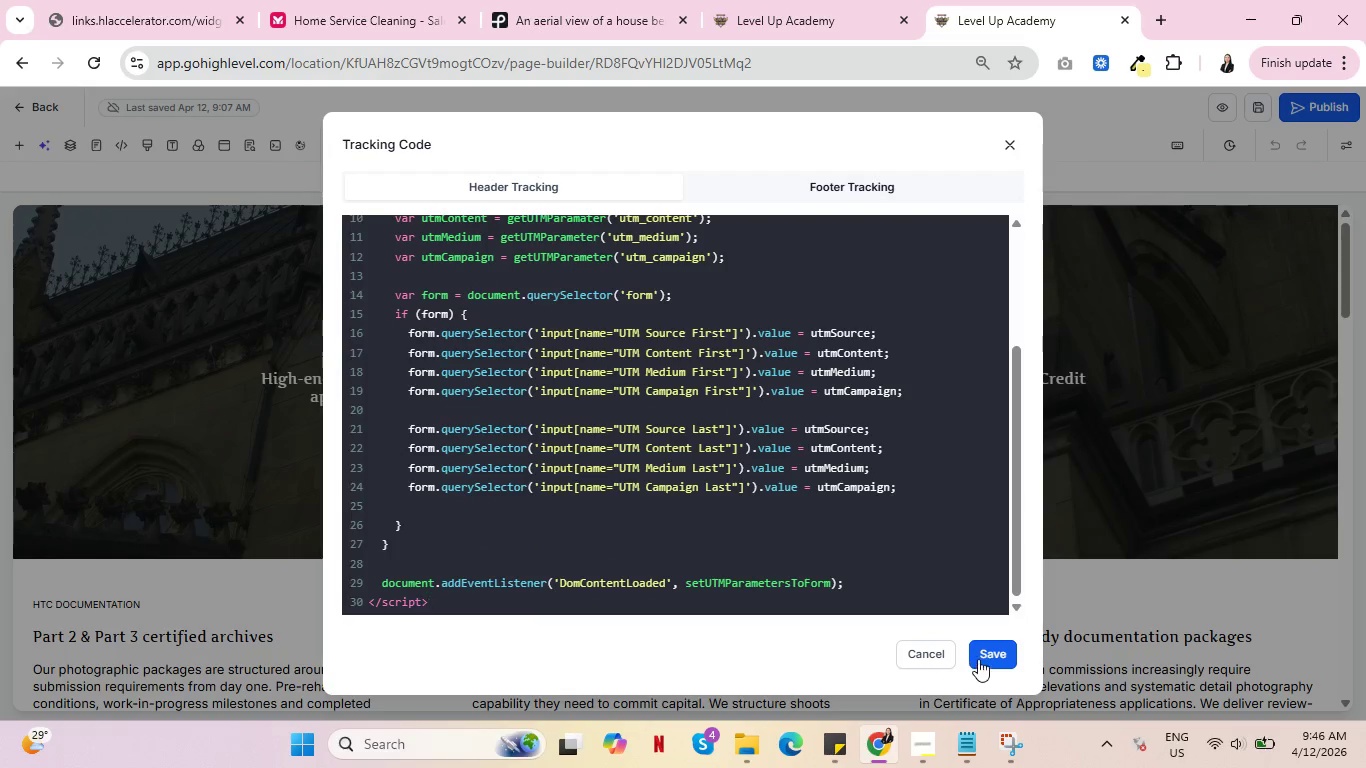 
left_click([983, 656])
 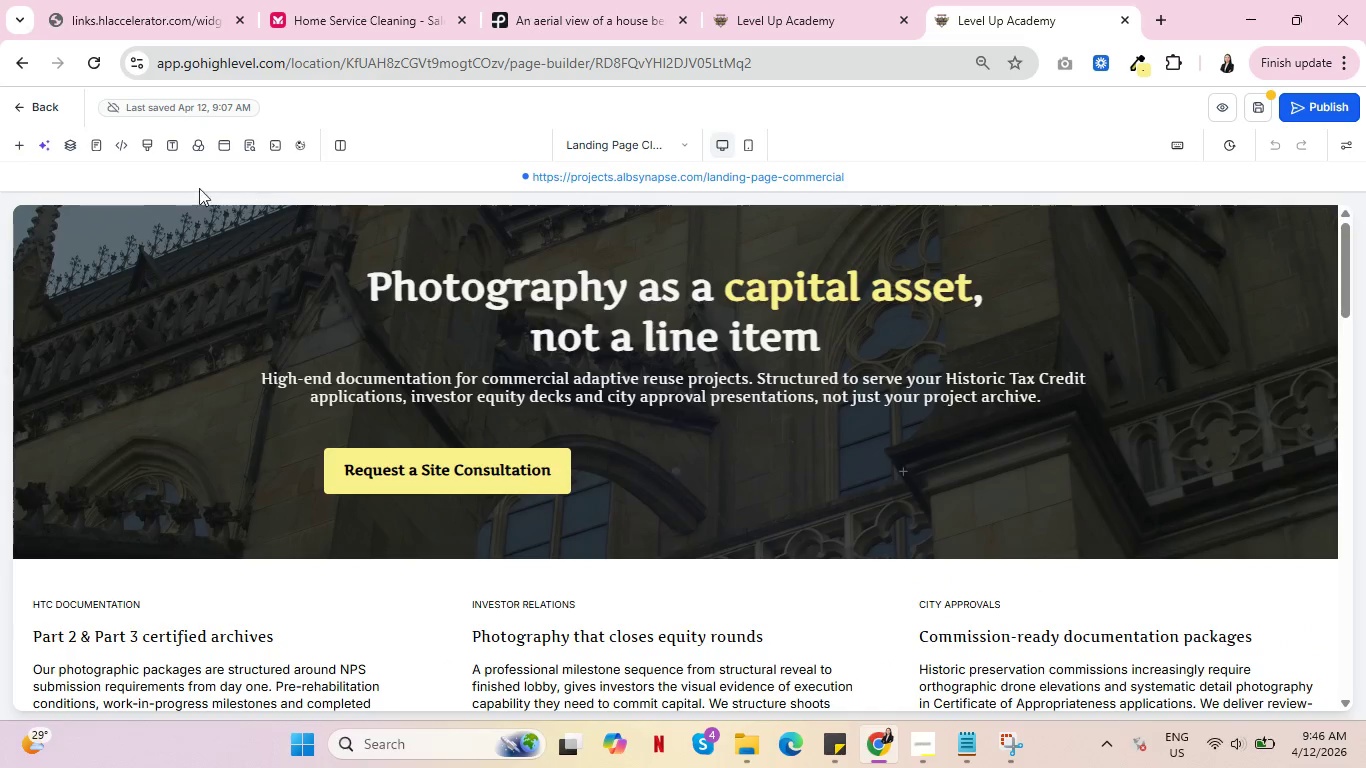 
left_click([121, 145])
 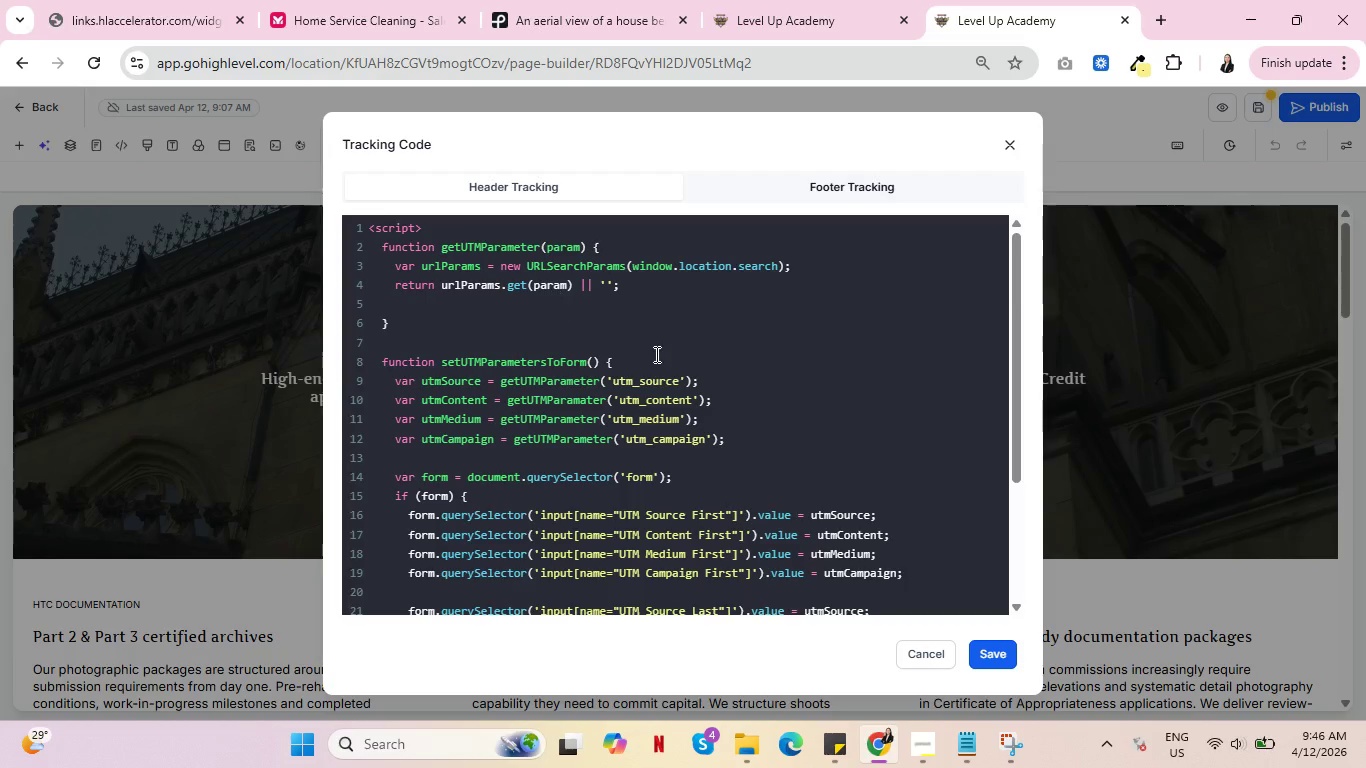 
left_click([655, 354])
 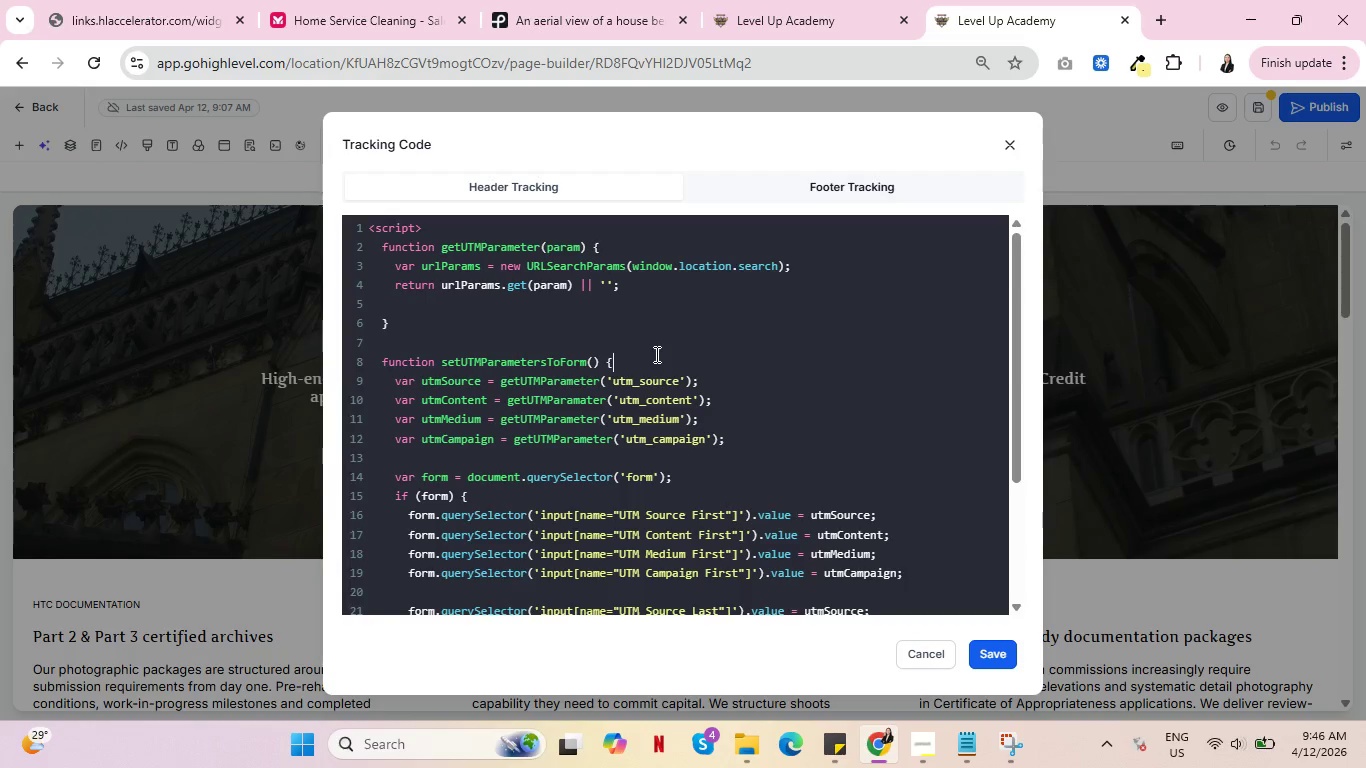 
key(Control+A)
 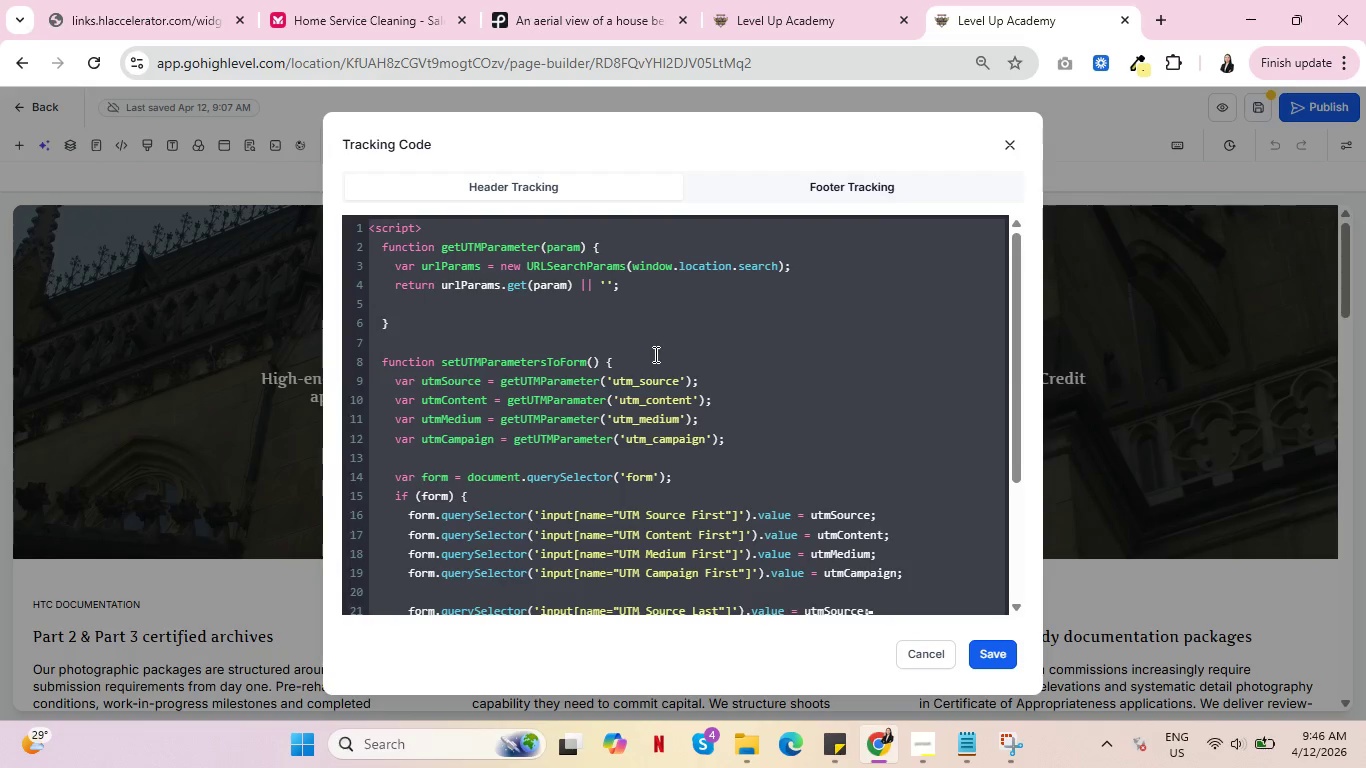 
key(Control+C)
 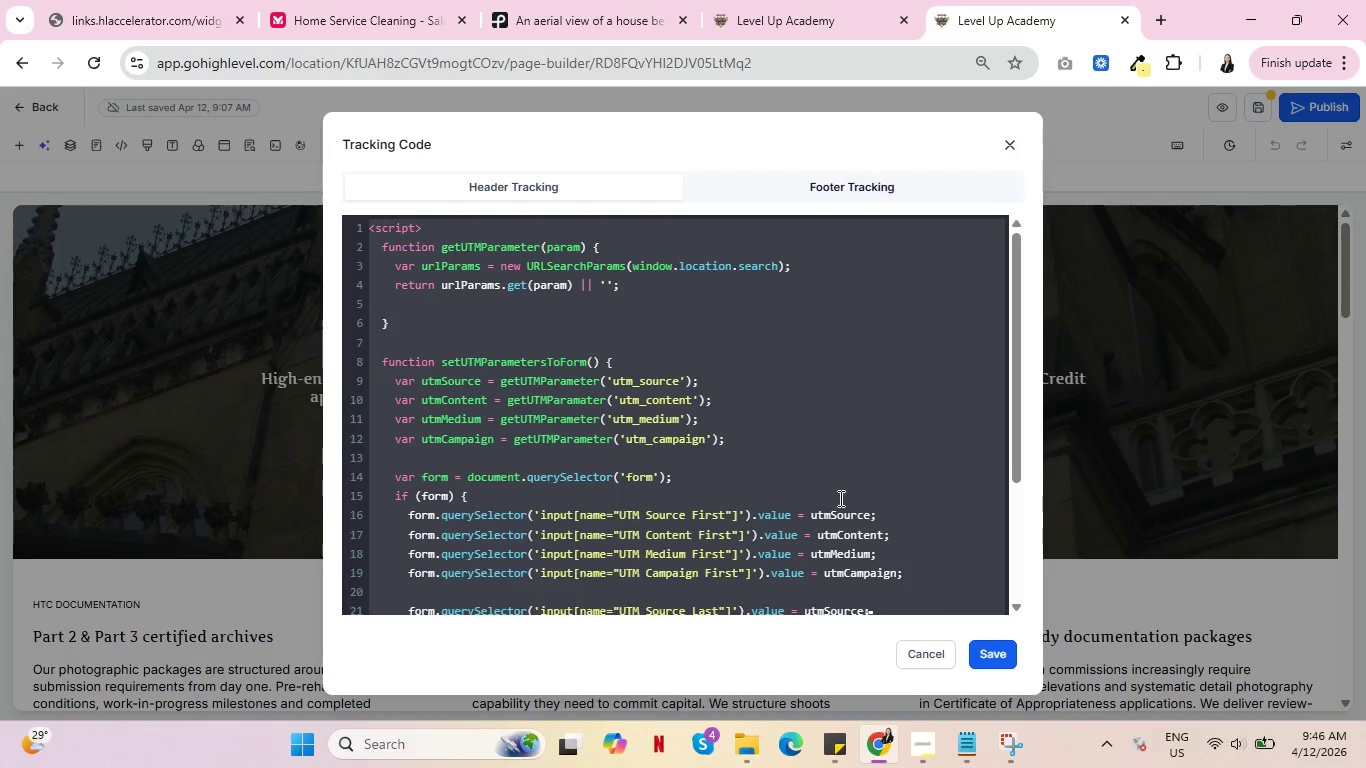 
key(Control+C)
 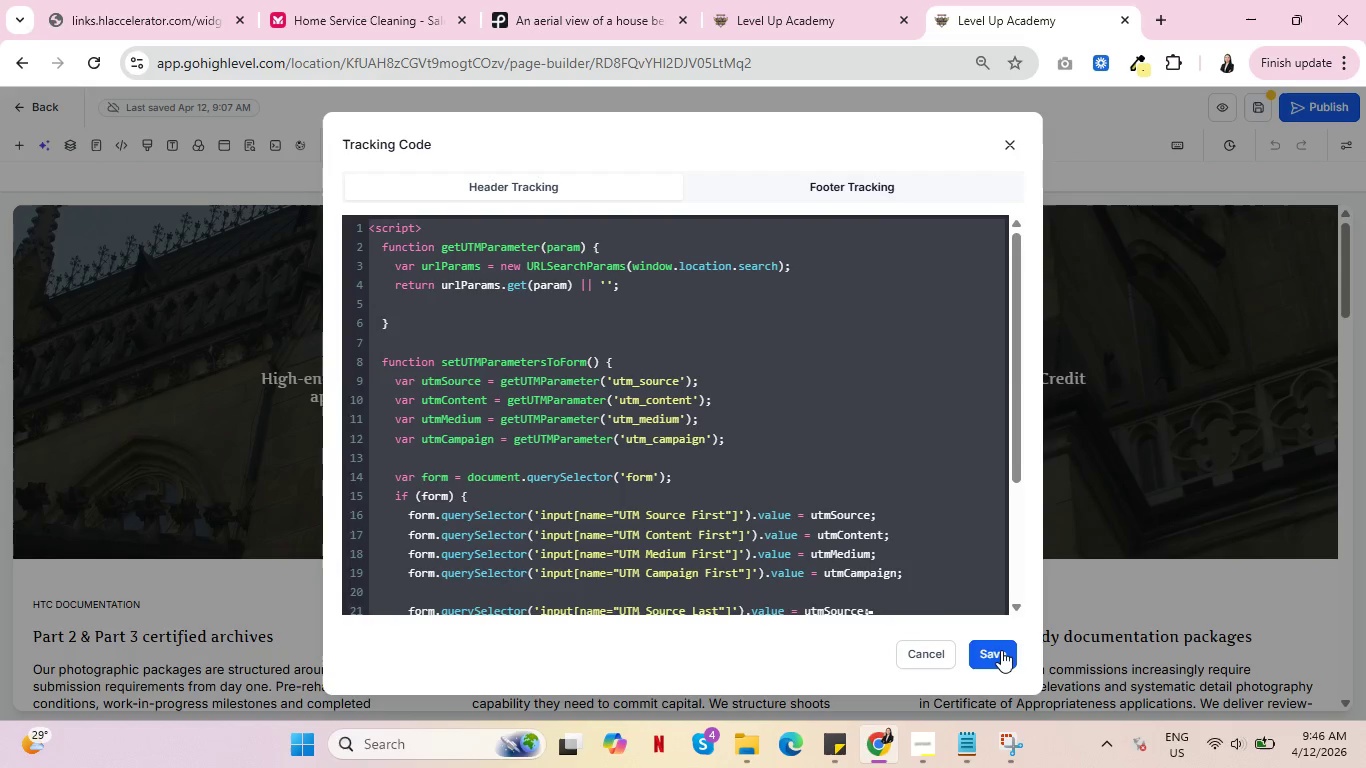 
left_click([996, 650])
 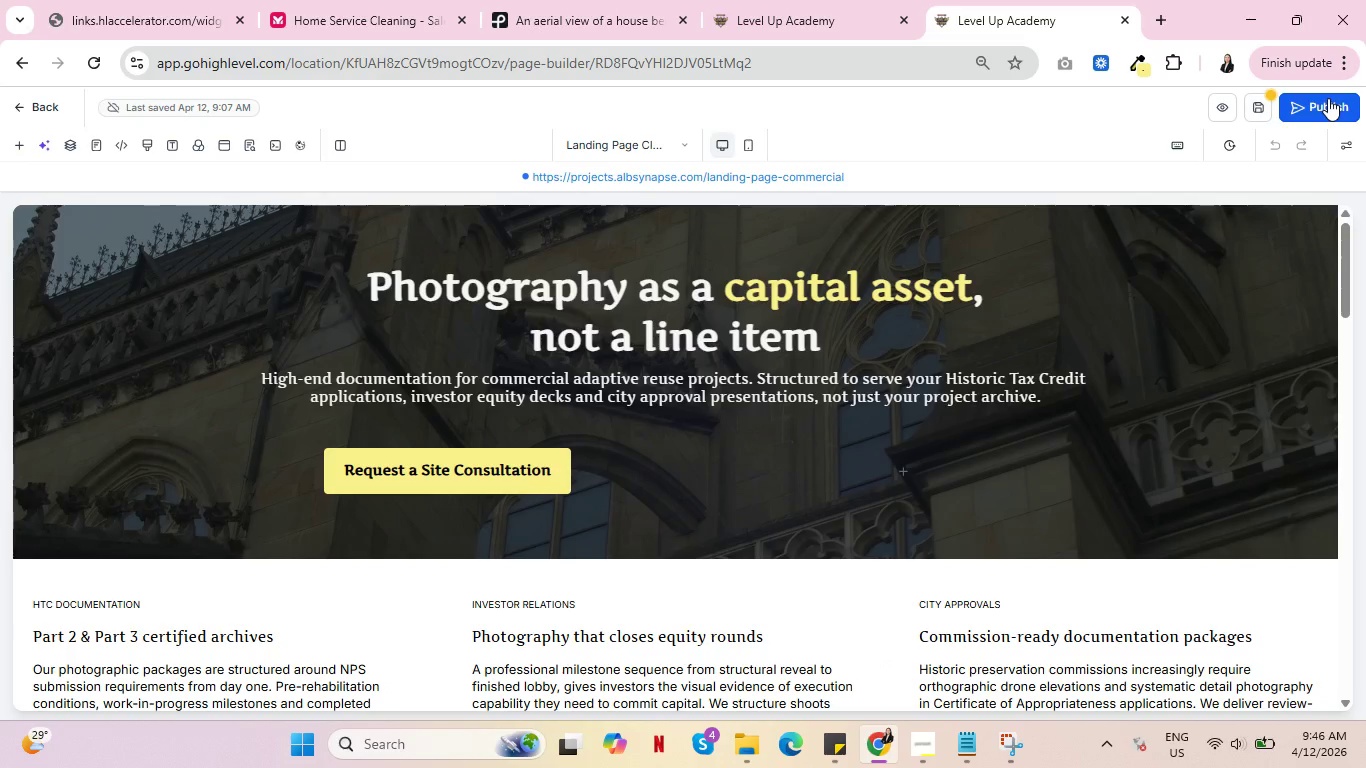 
mouse_move([1253, 112])
 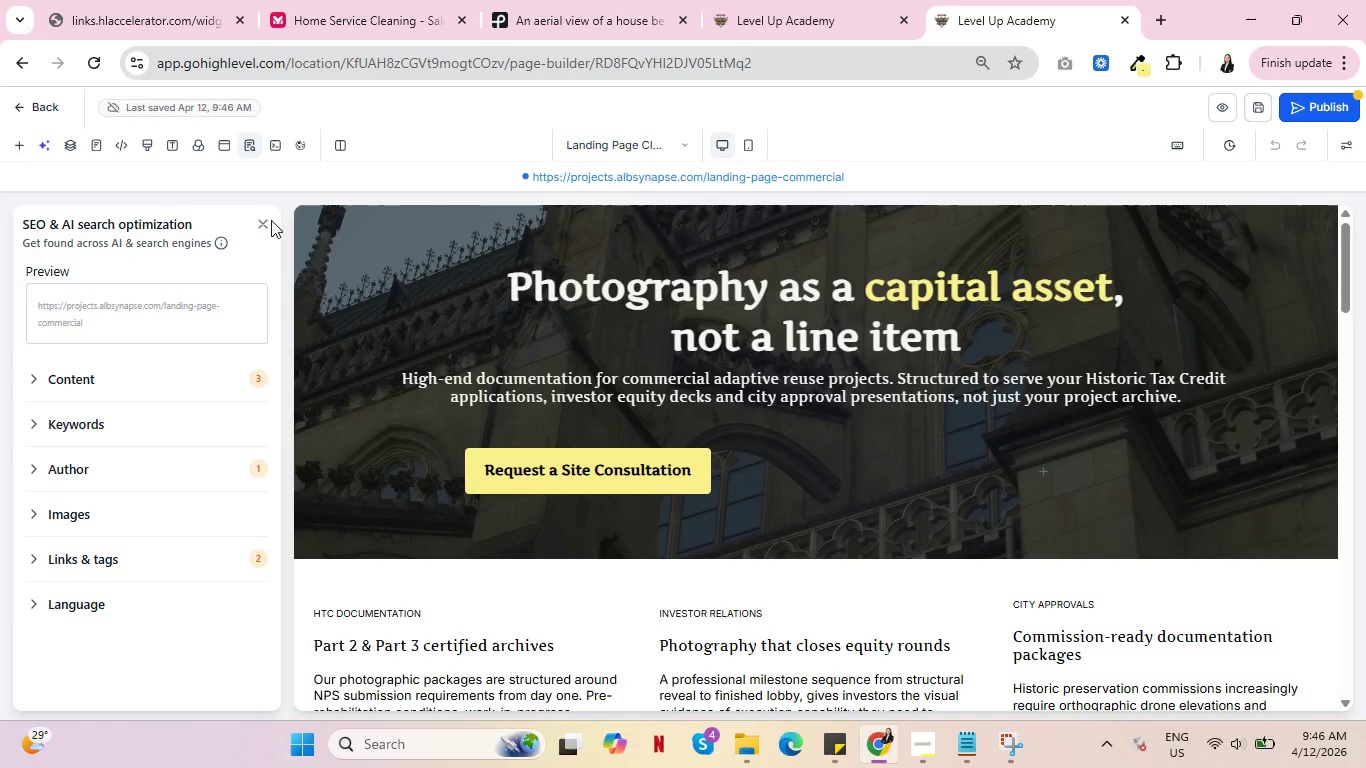 
left_click([265, 221])
 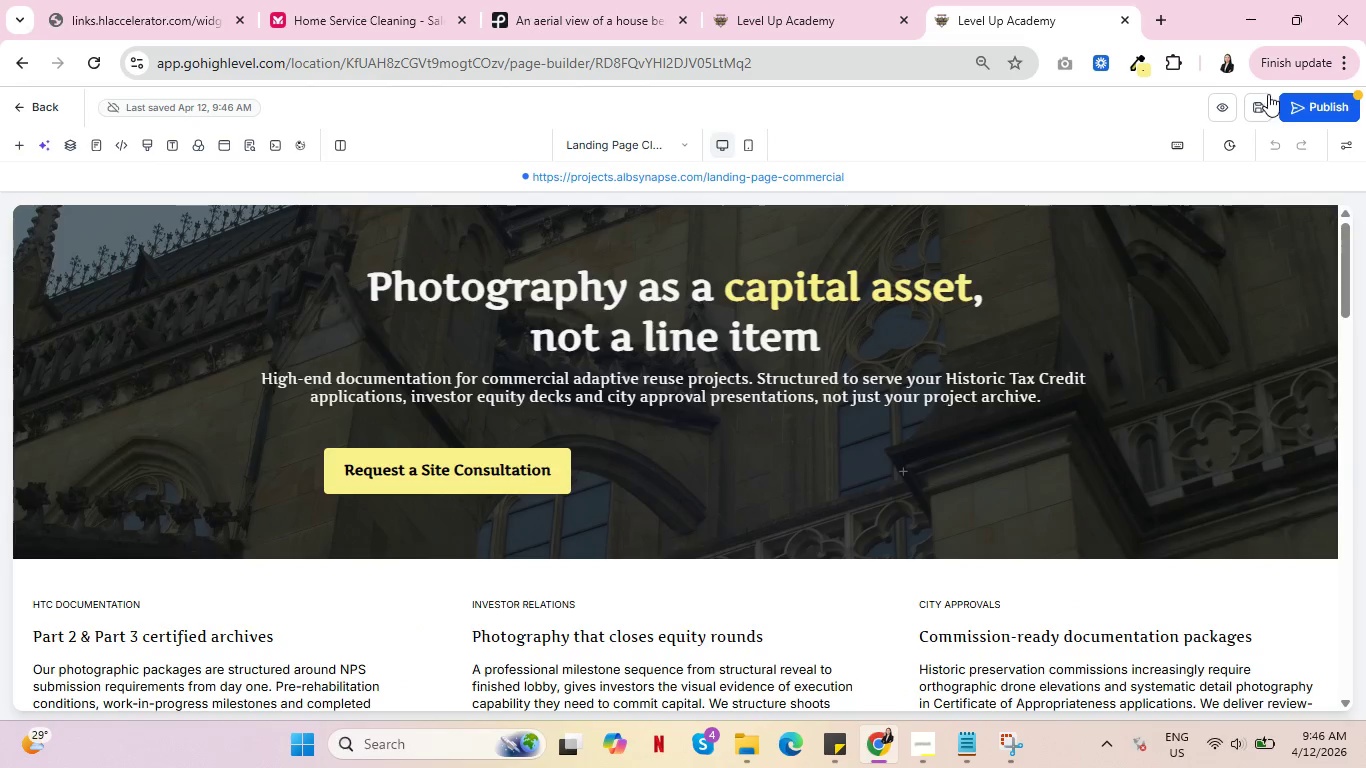 
left_click([1294, 106])
 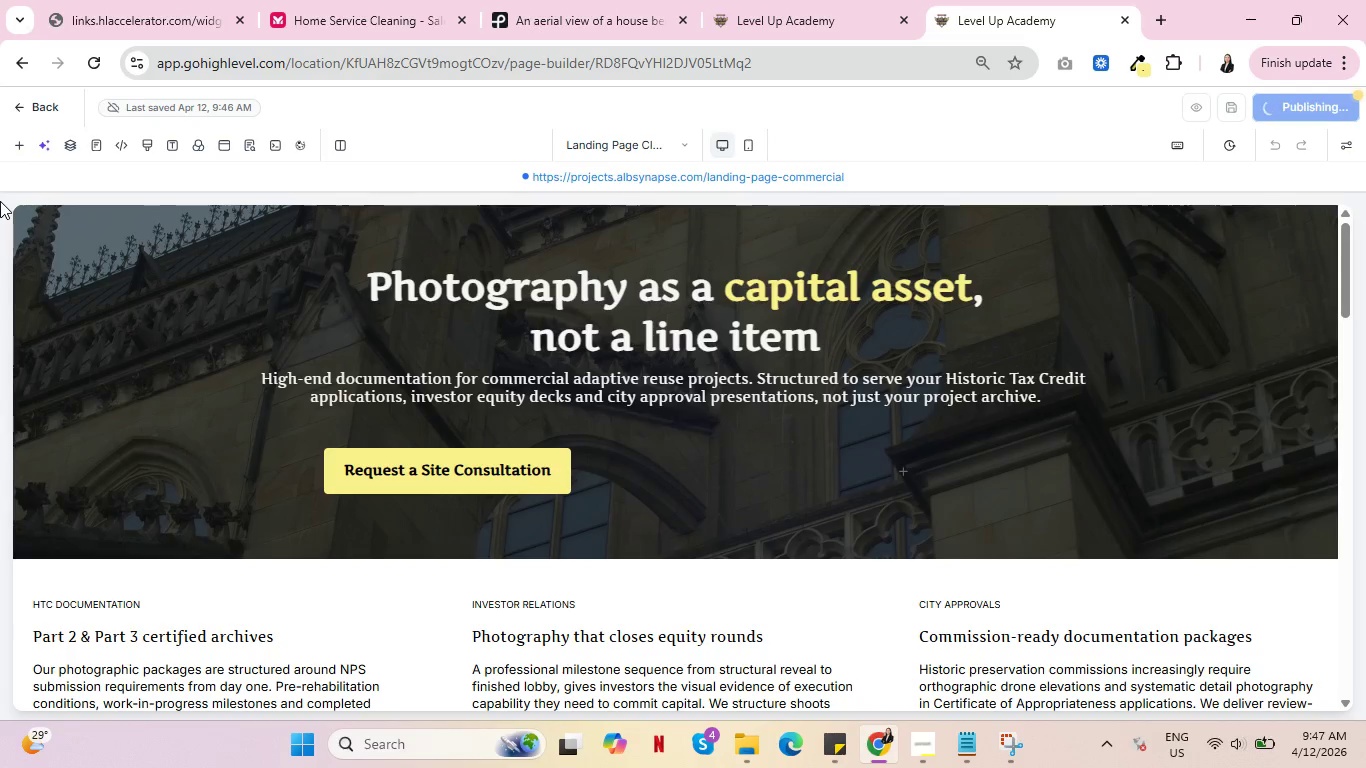 
wait(53.02)
 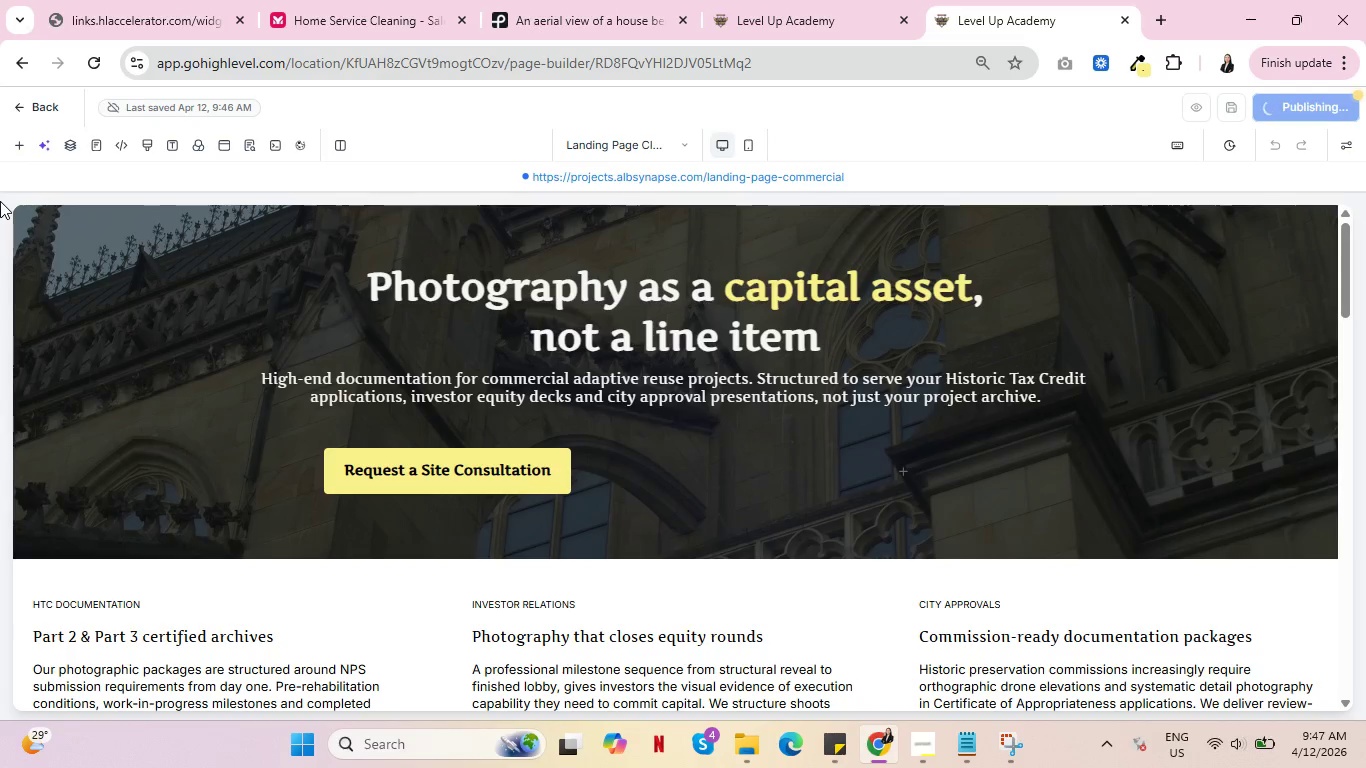 
scroll: coordinate [942, 503], scroll_direction: down, amount: 3.0
 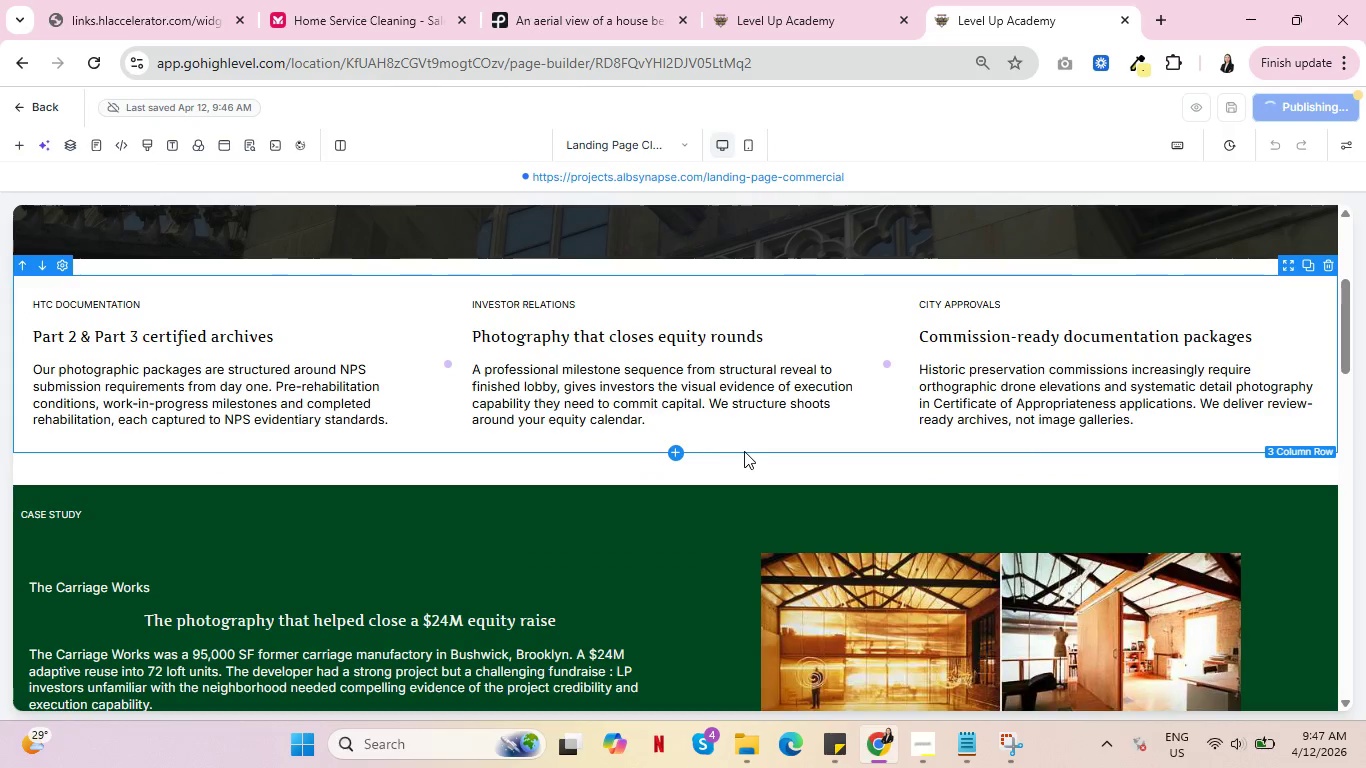 
scroll: coordinate [730, 450], scroll_direction: up, amount: 6.0
 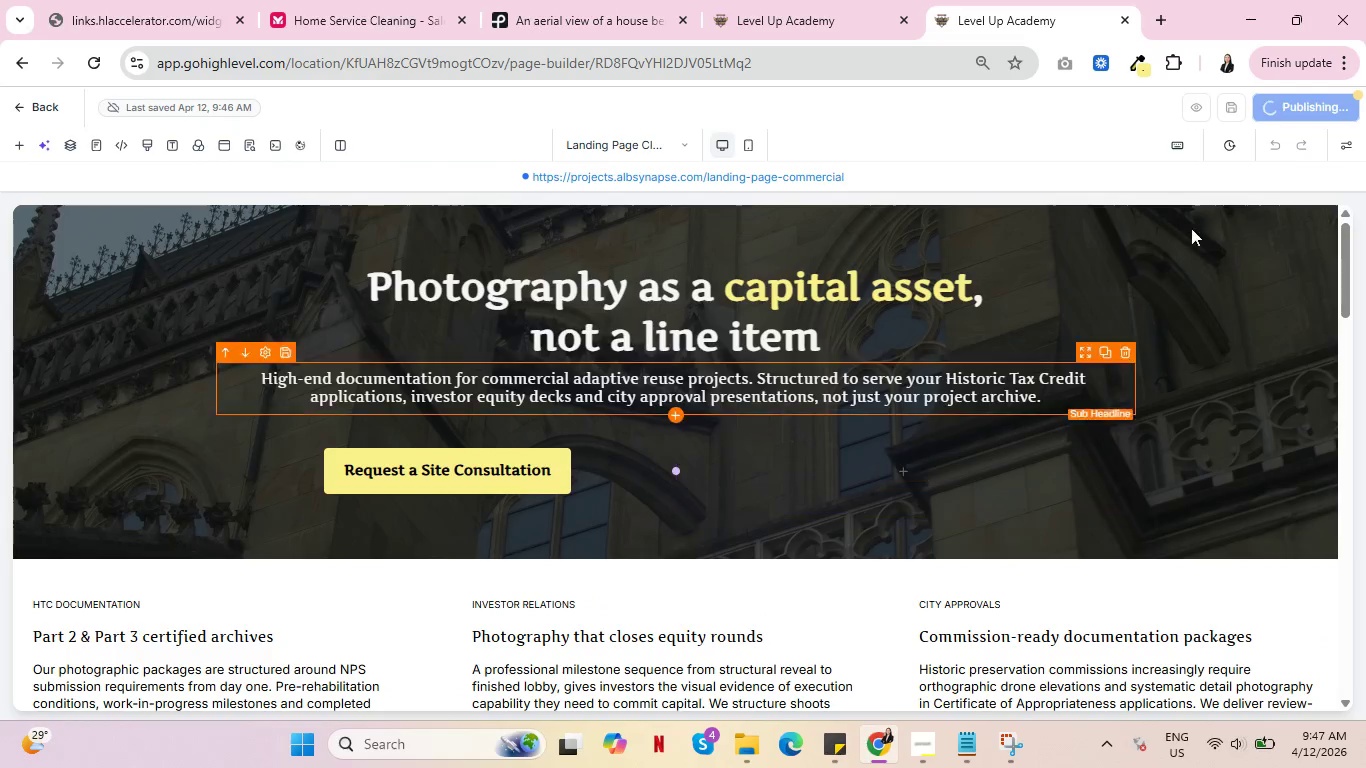 
mouse_move([1272, 154])
 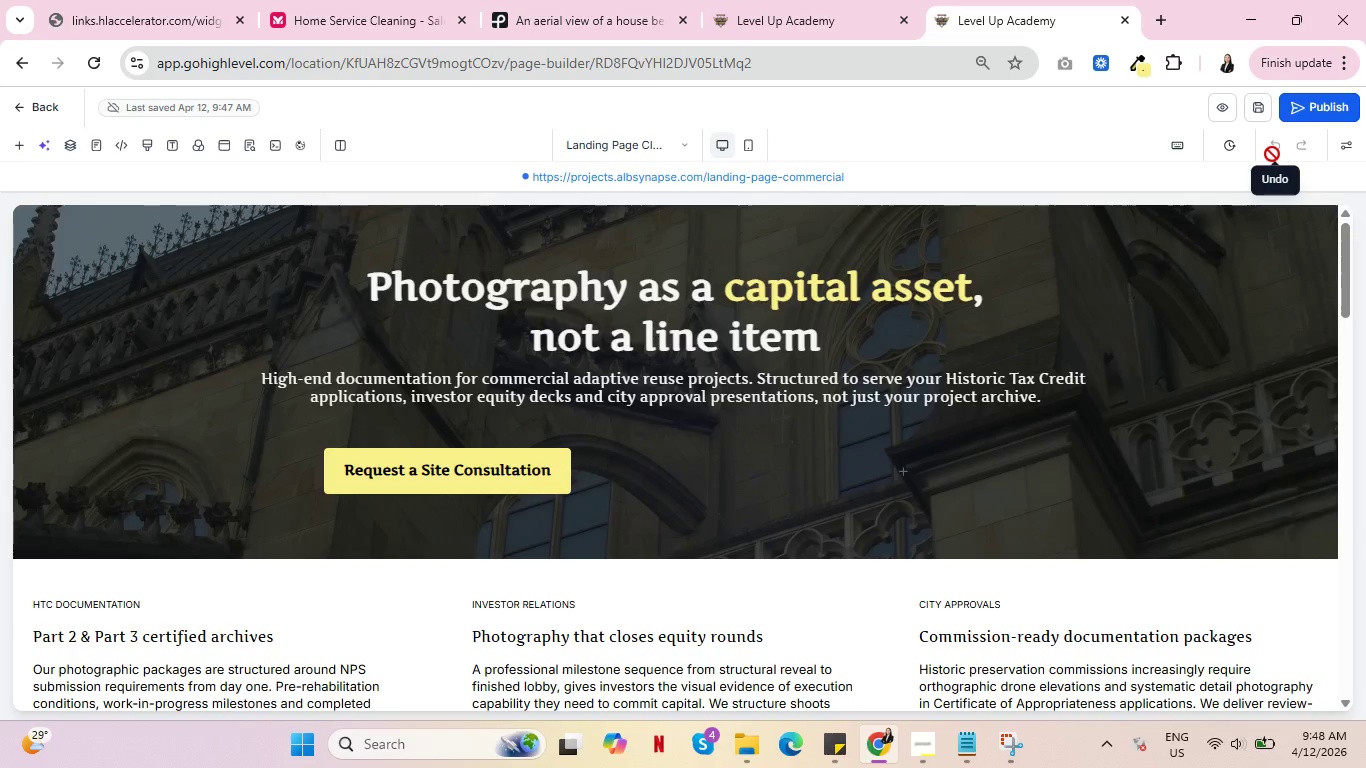 
wait(34.13)
 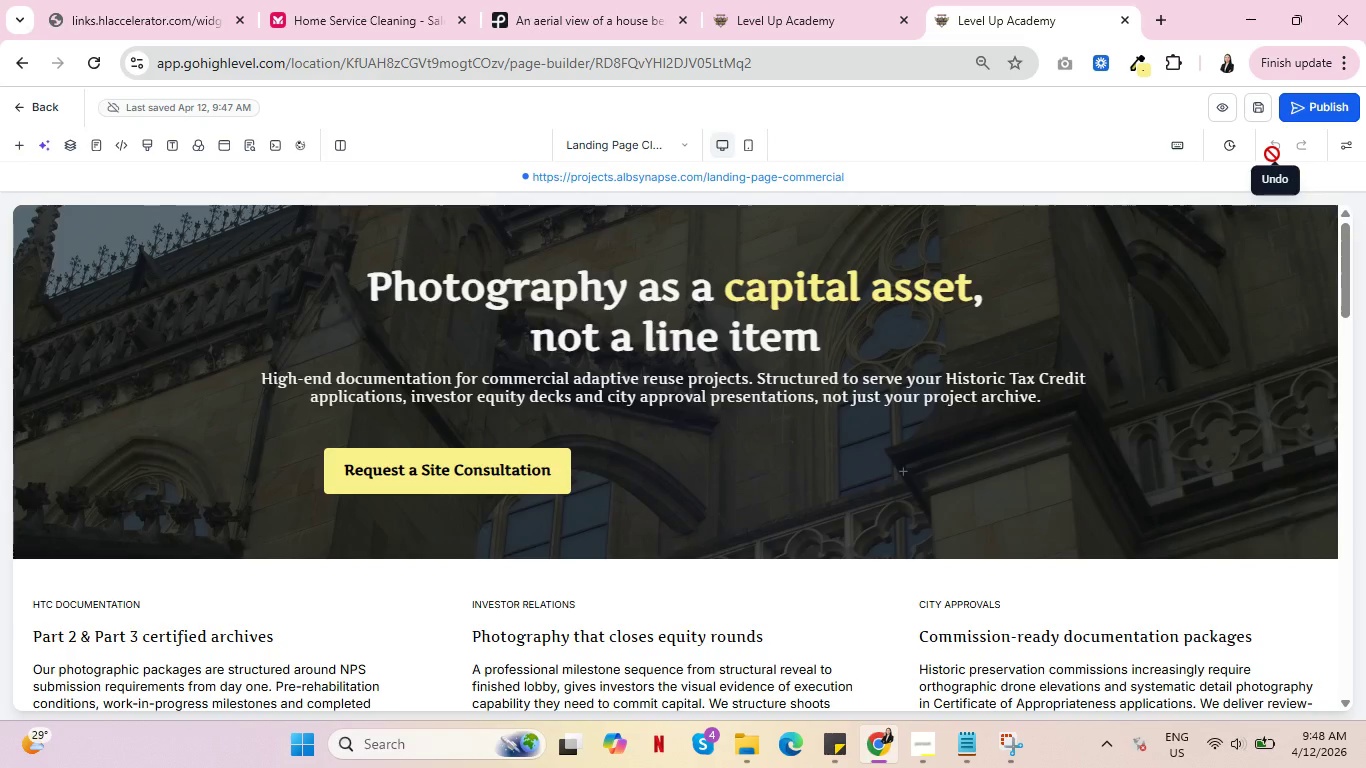 
left_click([39, 102])
 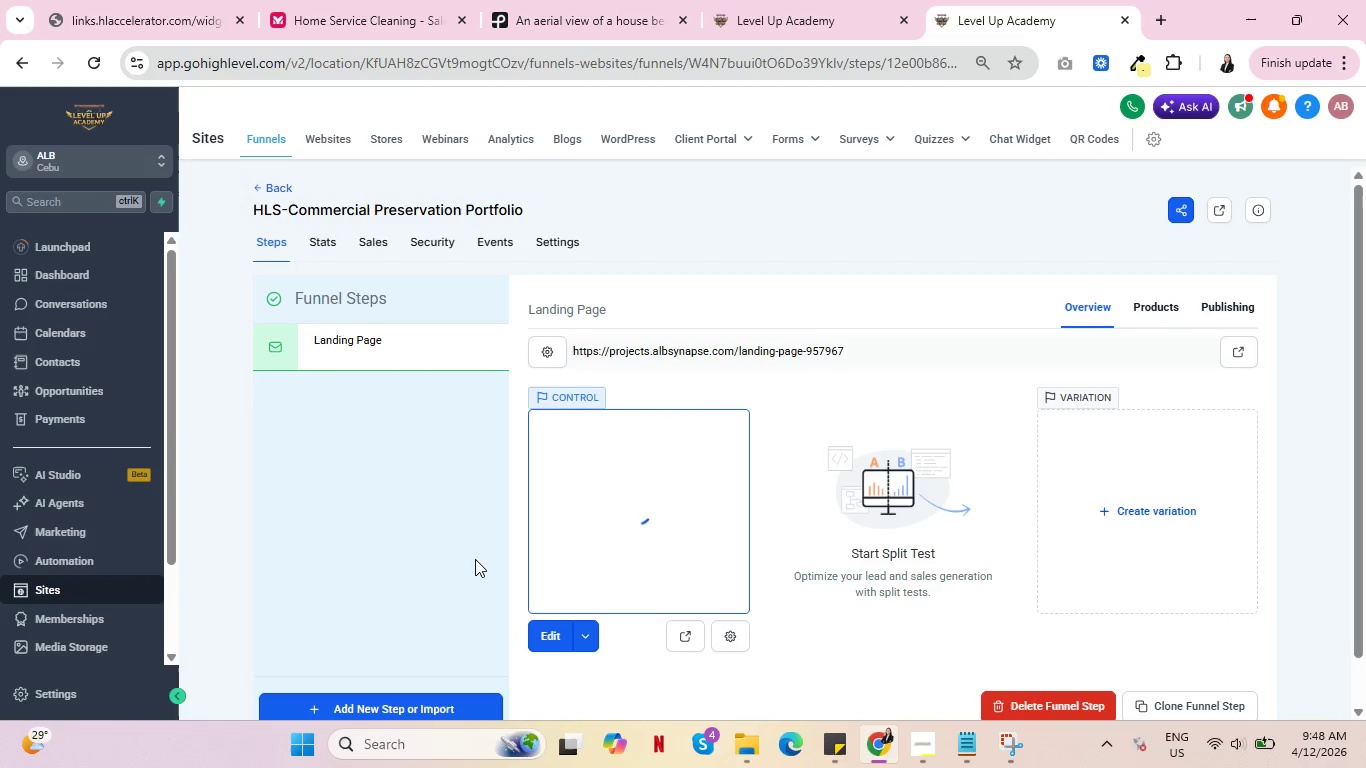 
wait(5.45)
 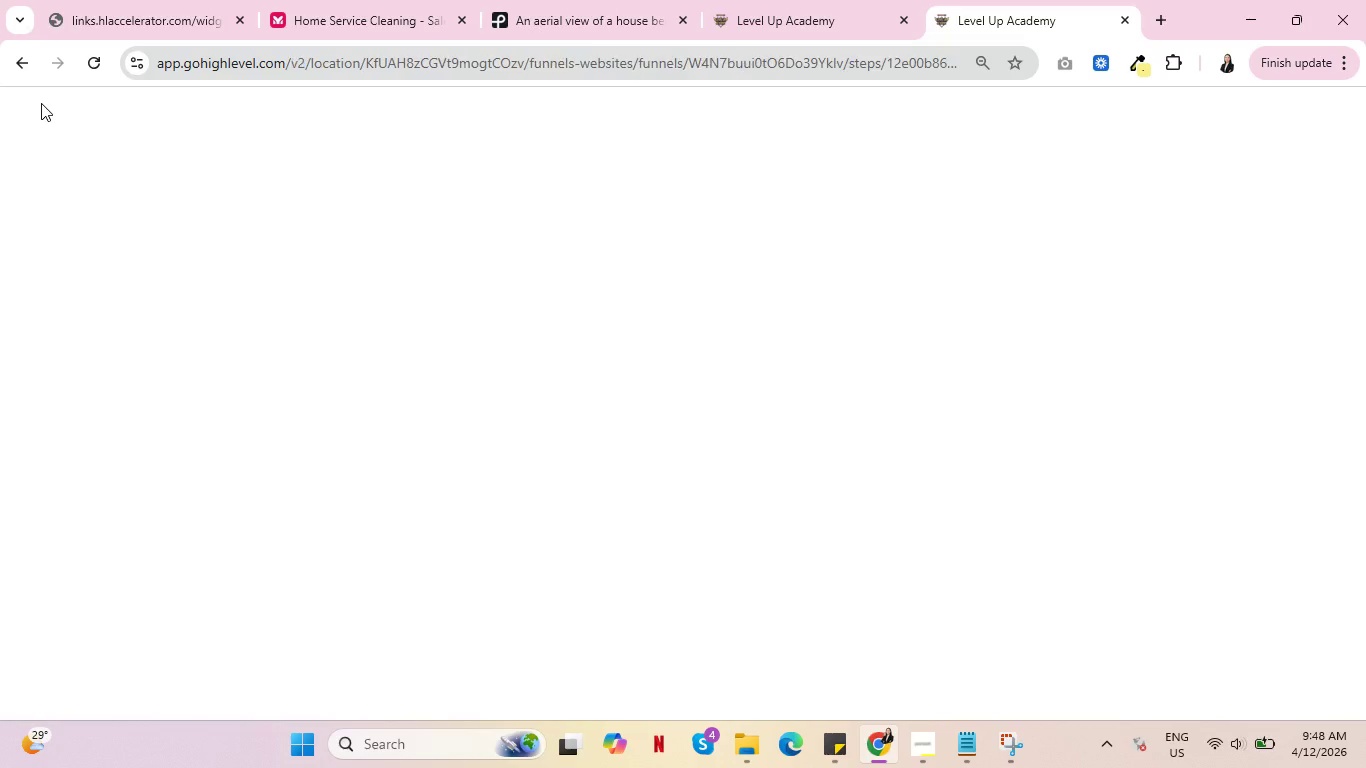 
left_click([277, 193])
 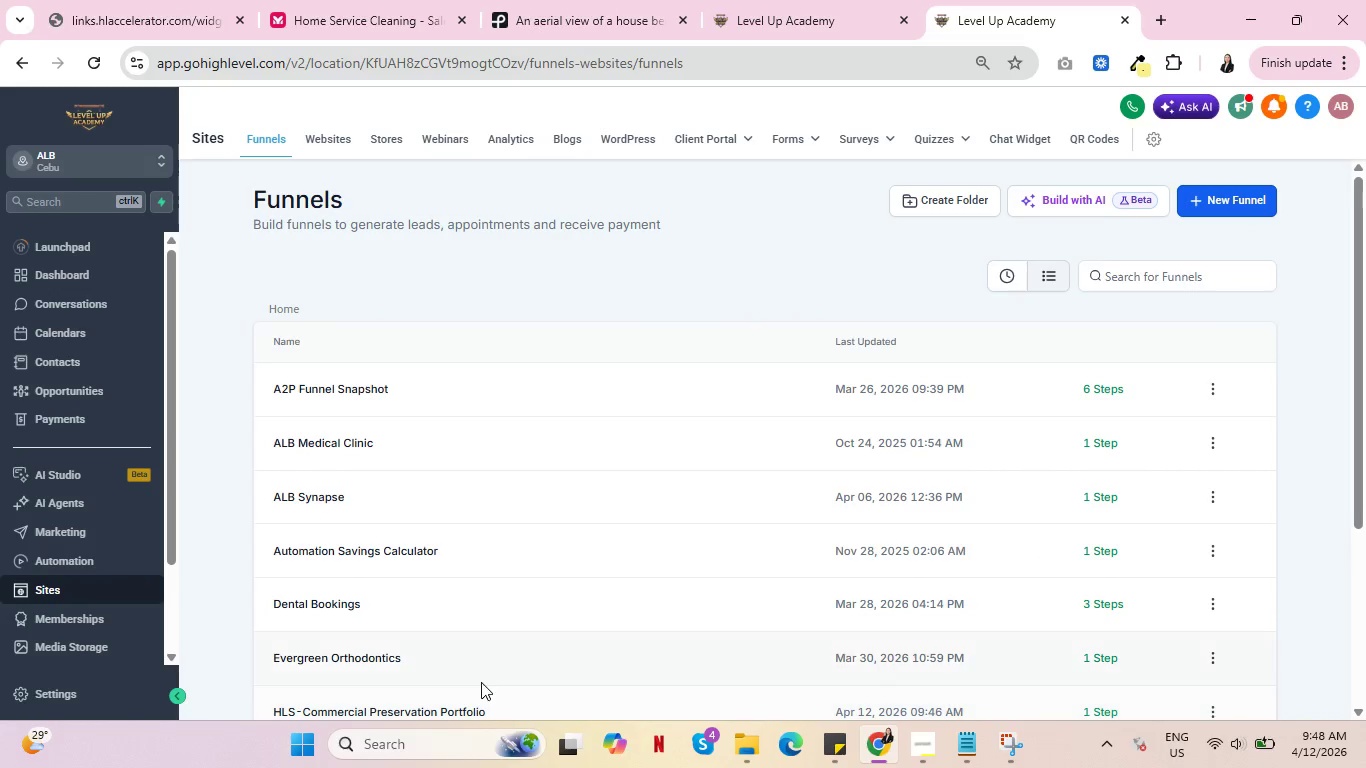 
scroll: coordinate [470, 649], scroll_direction: down, amount: 3.0
 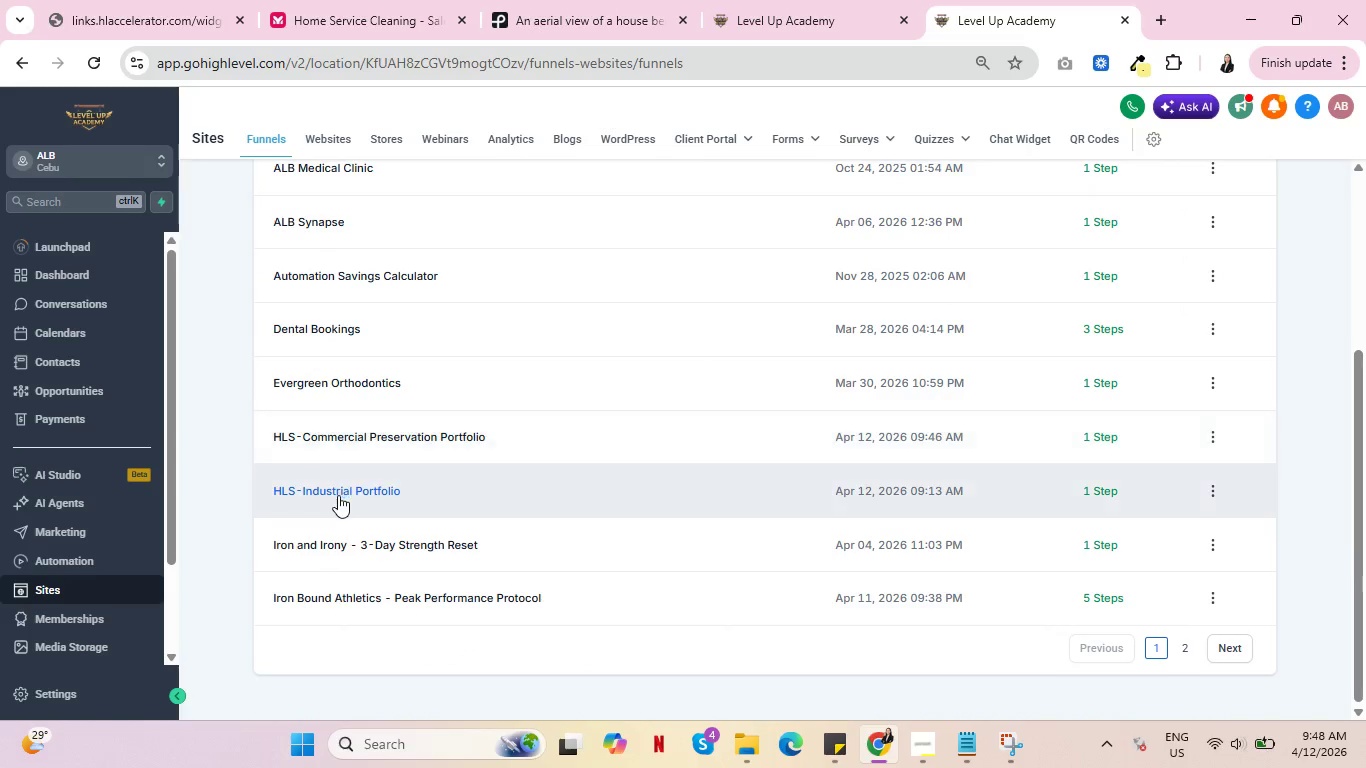 
left_click([340, 493])
 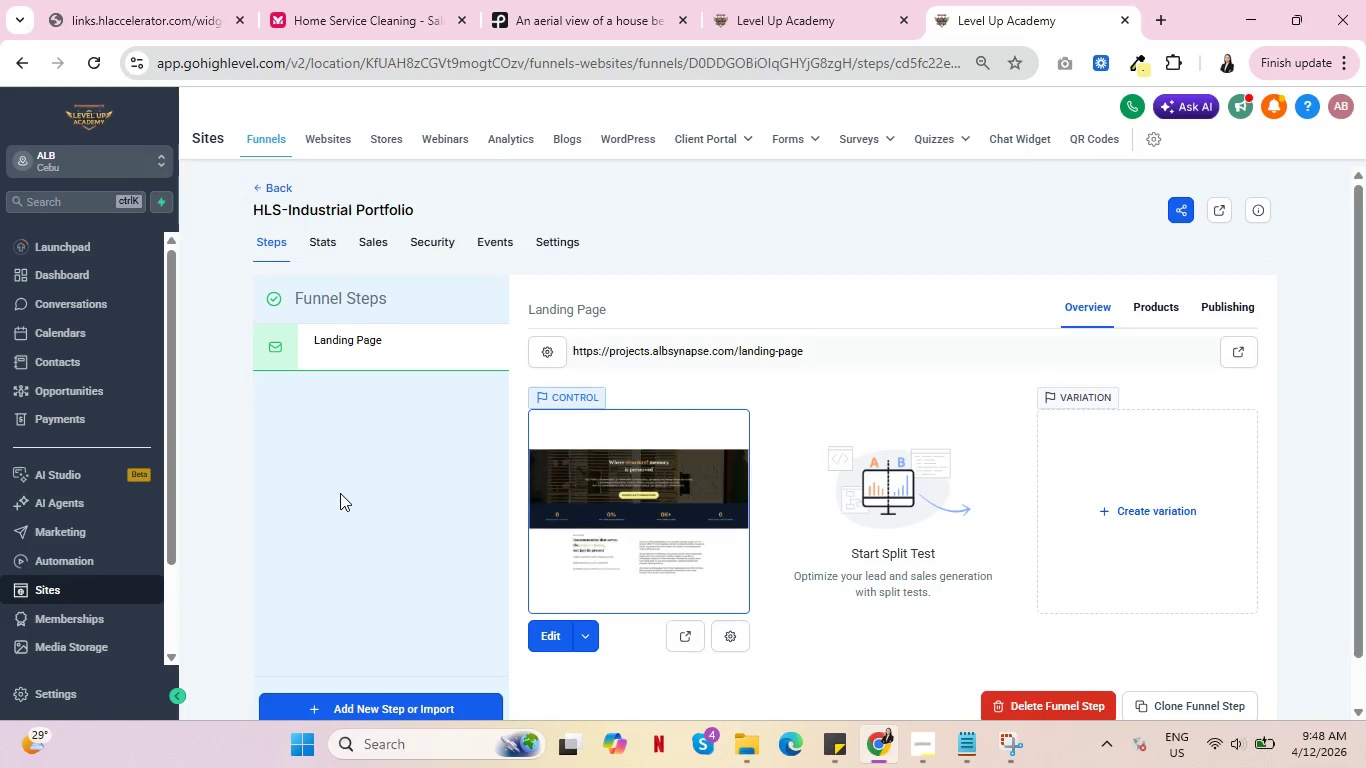 
left_click([549, 634])
 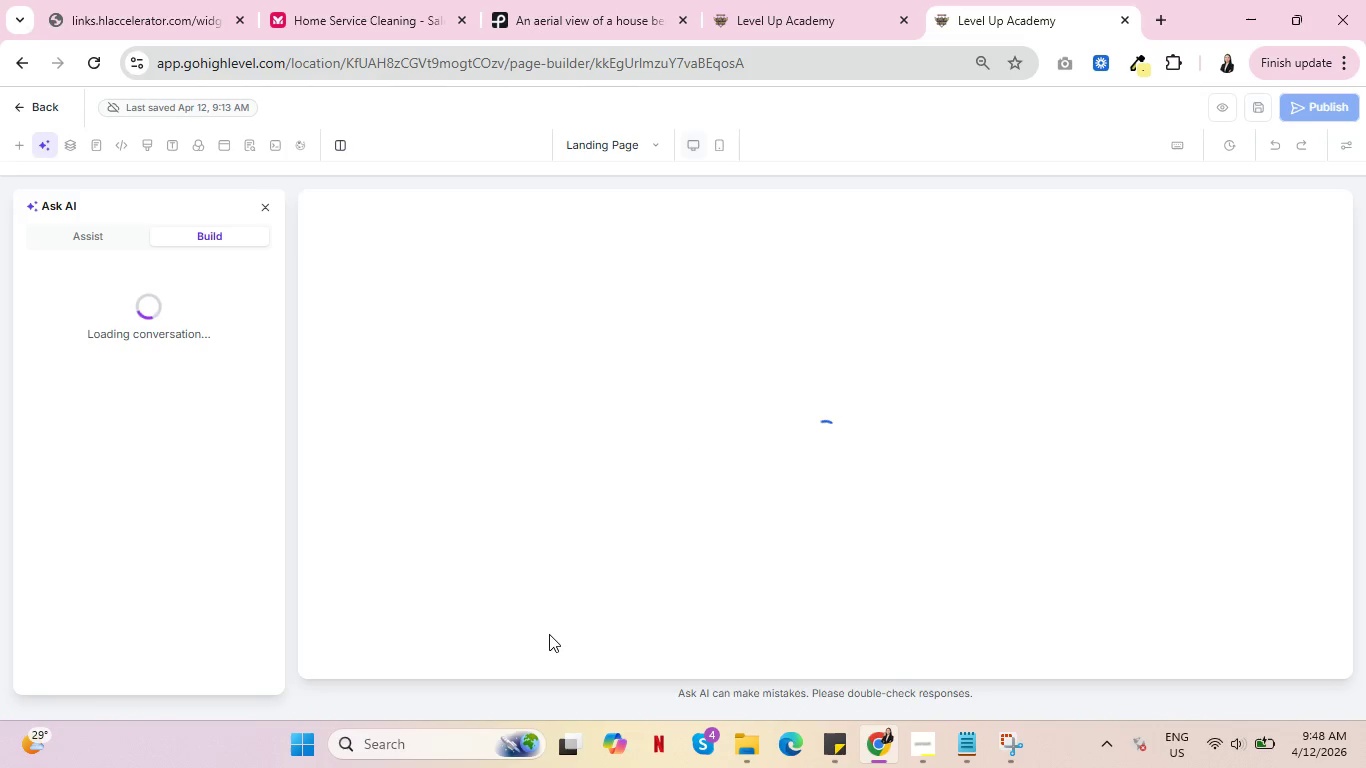 
wait(16.05)
 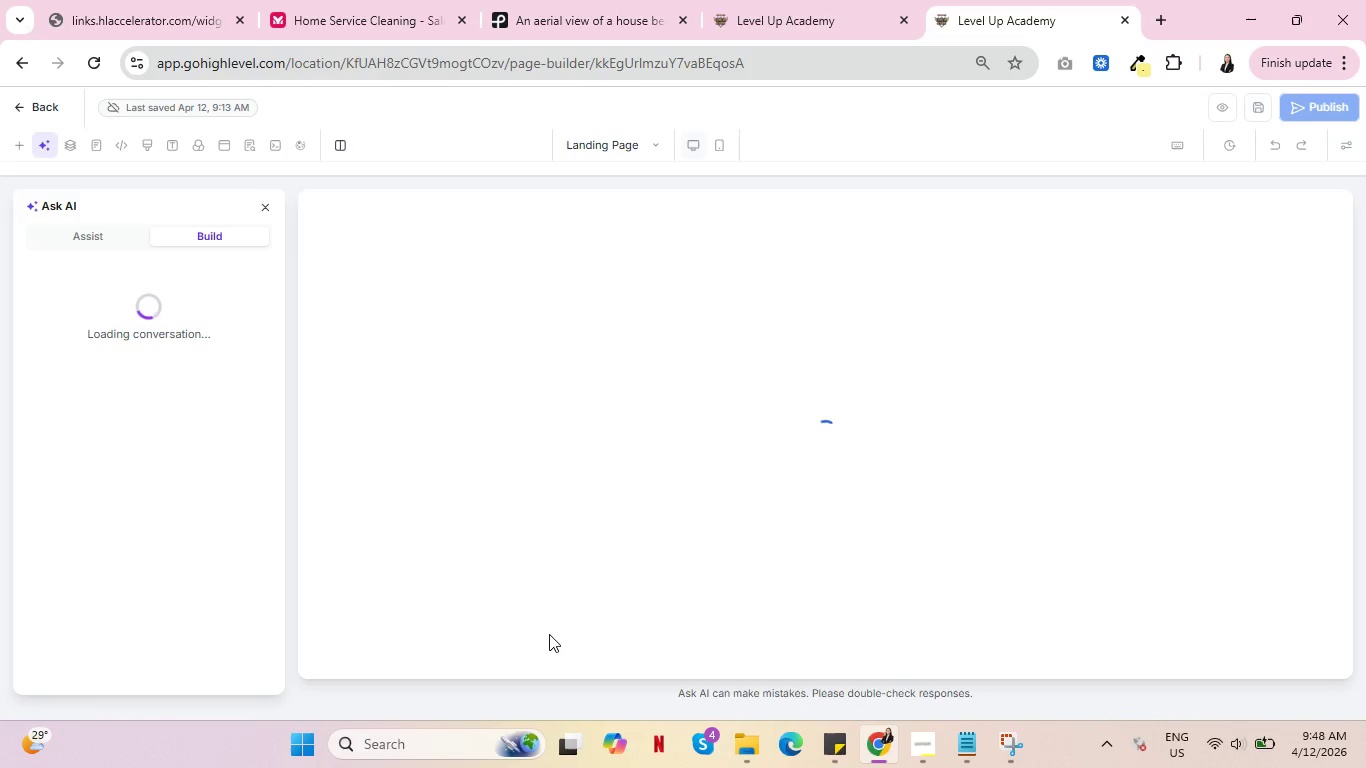 
left_click([262, 225])
 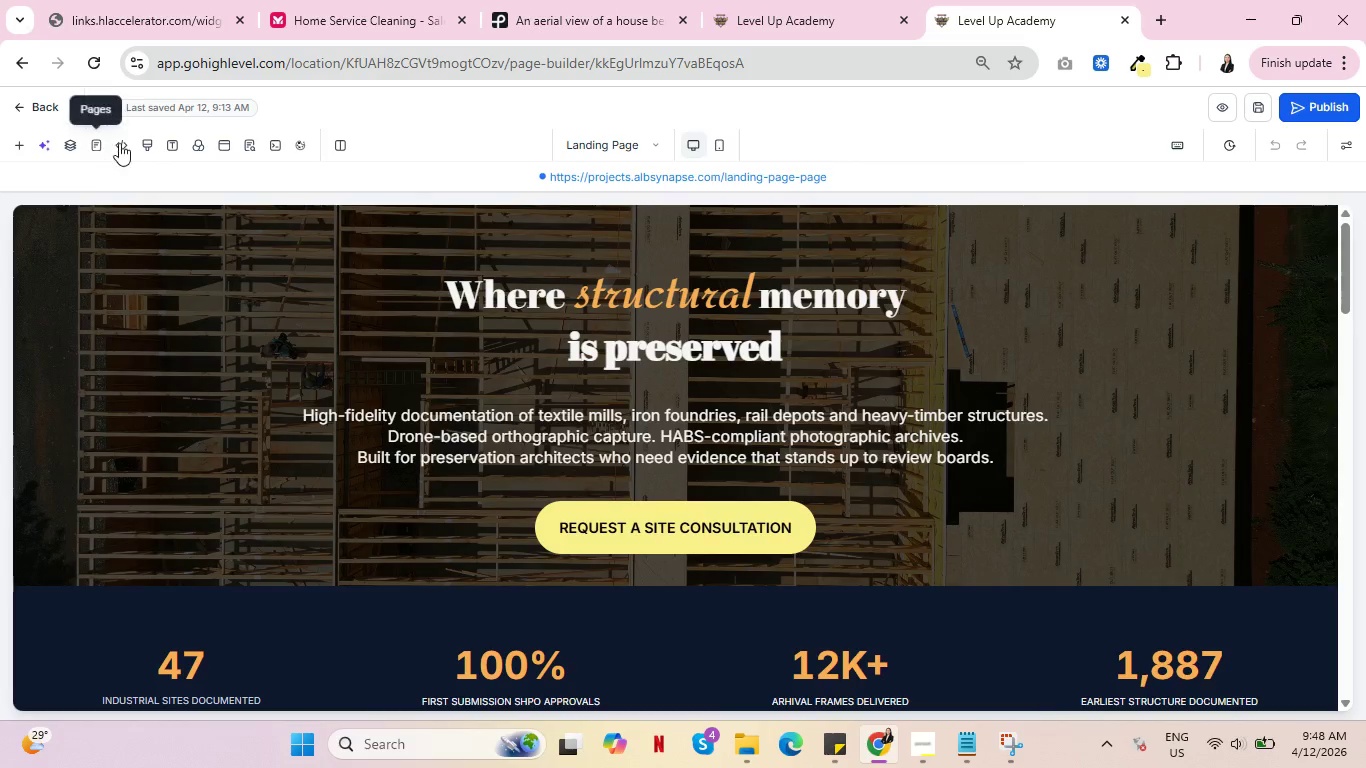 
left_click([128, 141])
 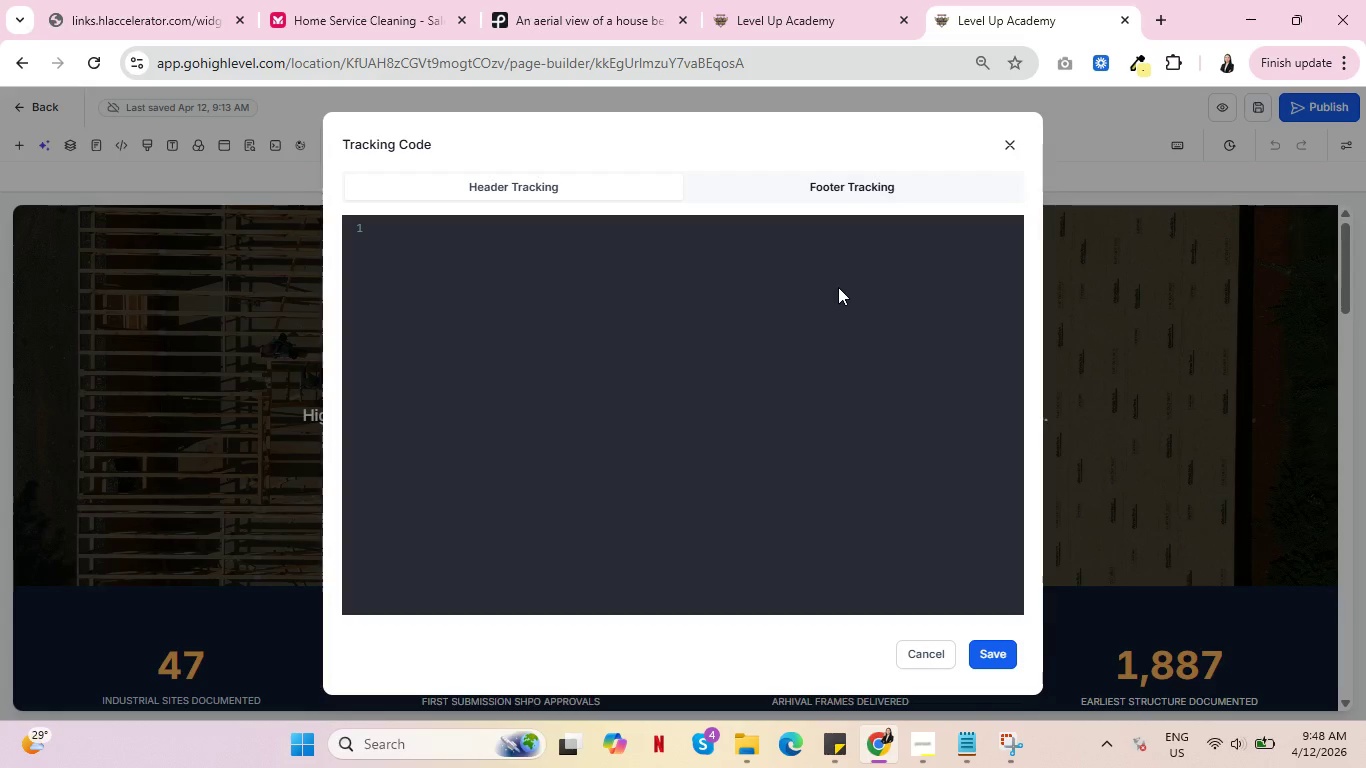 
left_click([838, 279])
 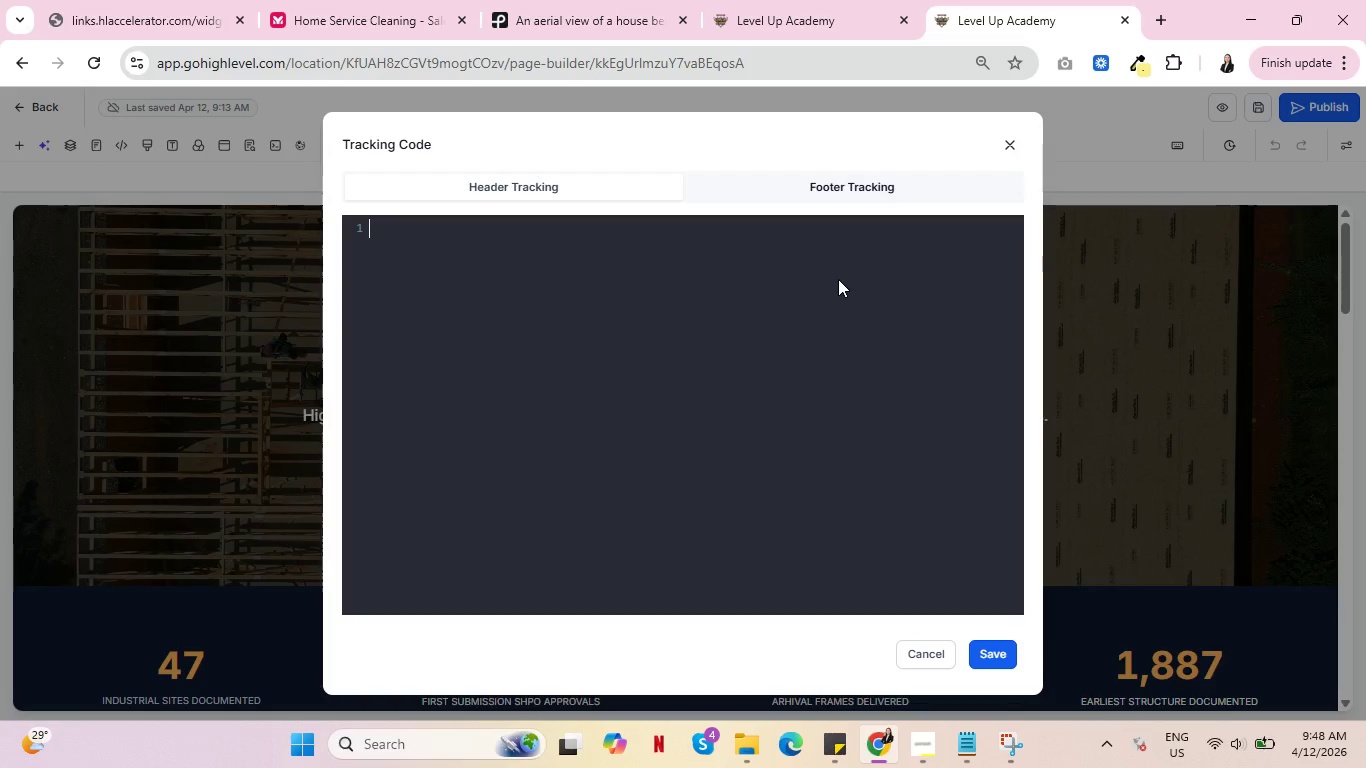 
key(Control+V)
 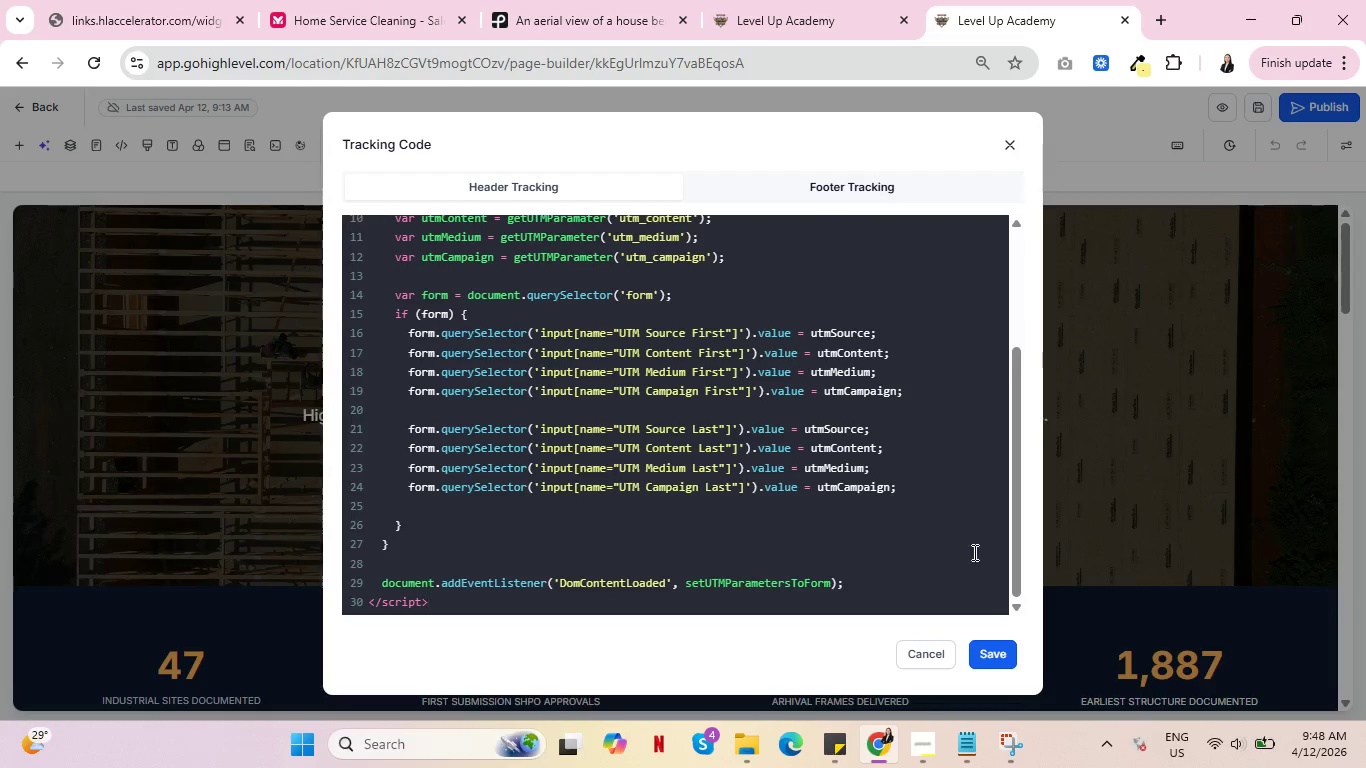 
left_click([982, 655])
 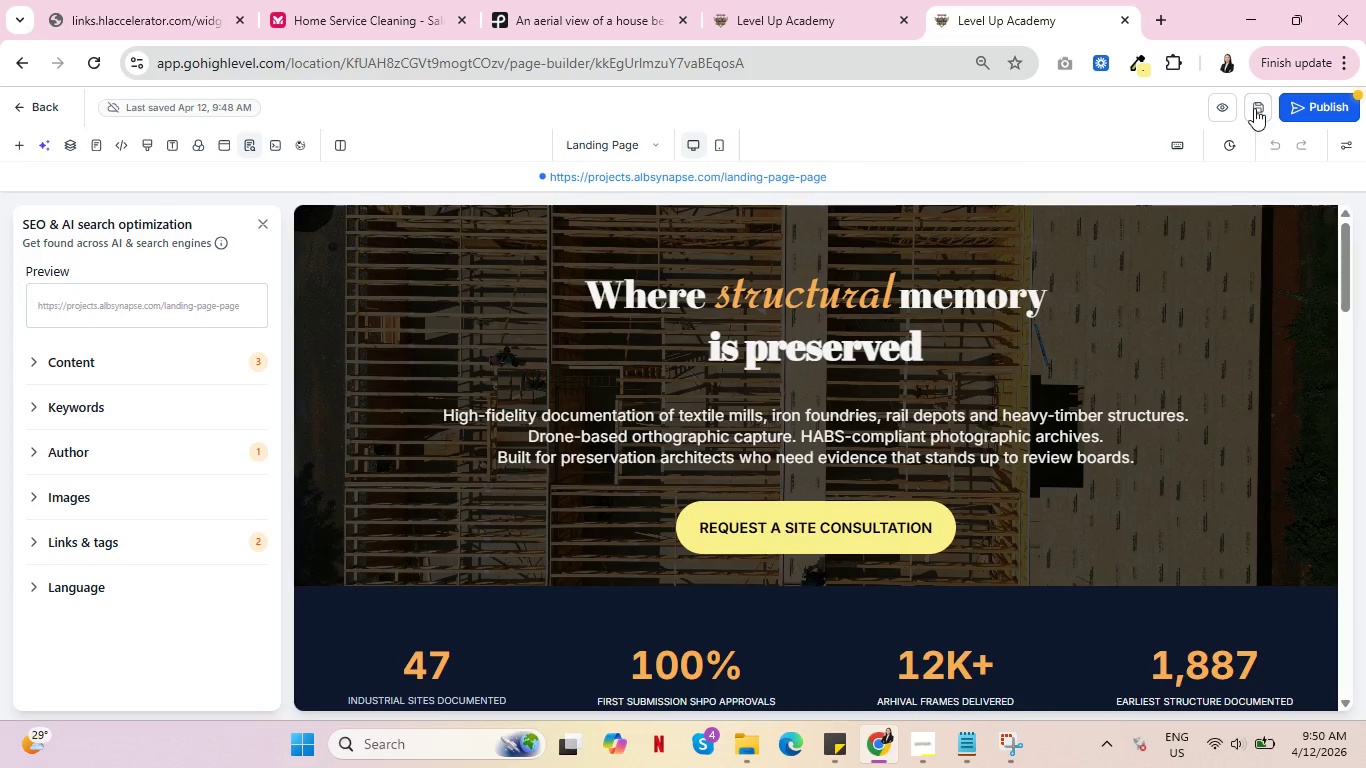 
wait(92.59)
 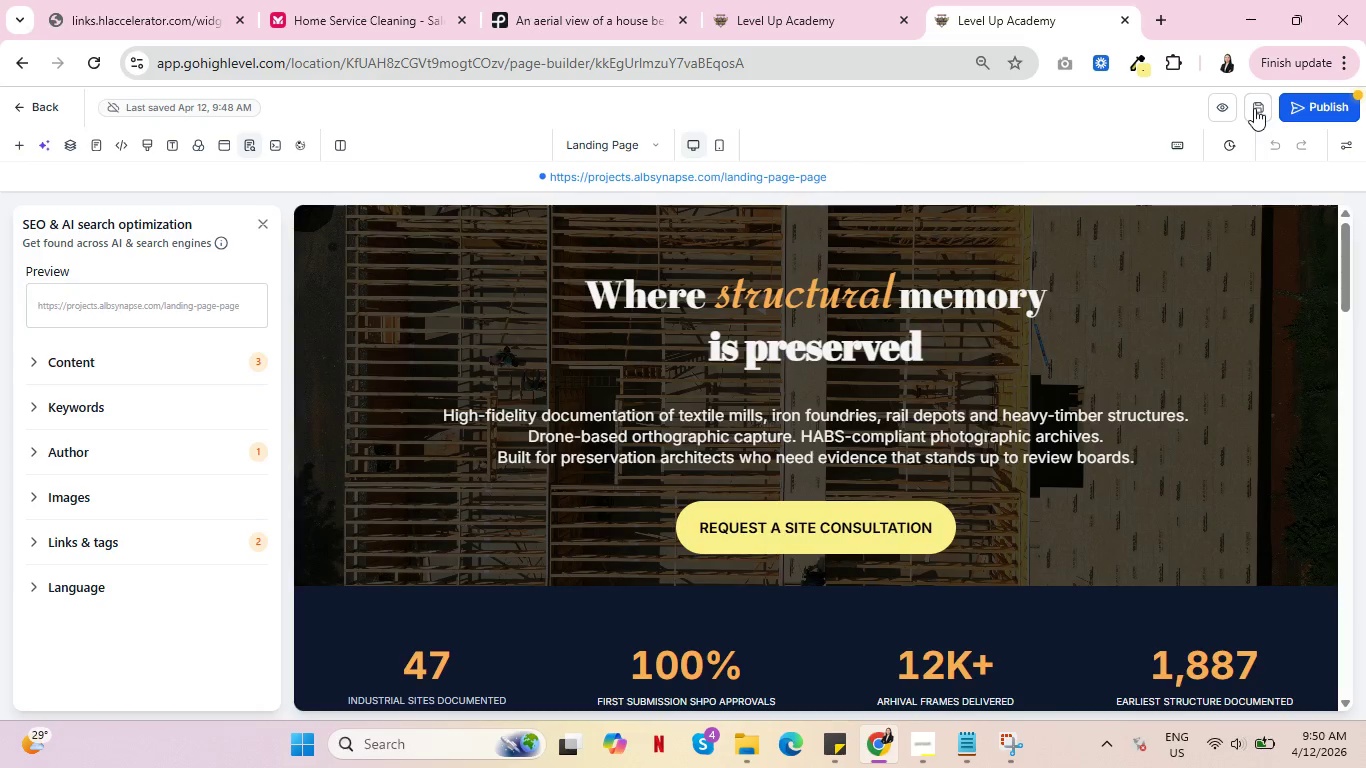 
left_click([1313, 96])
 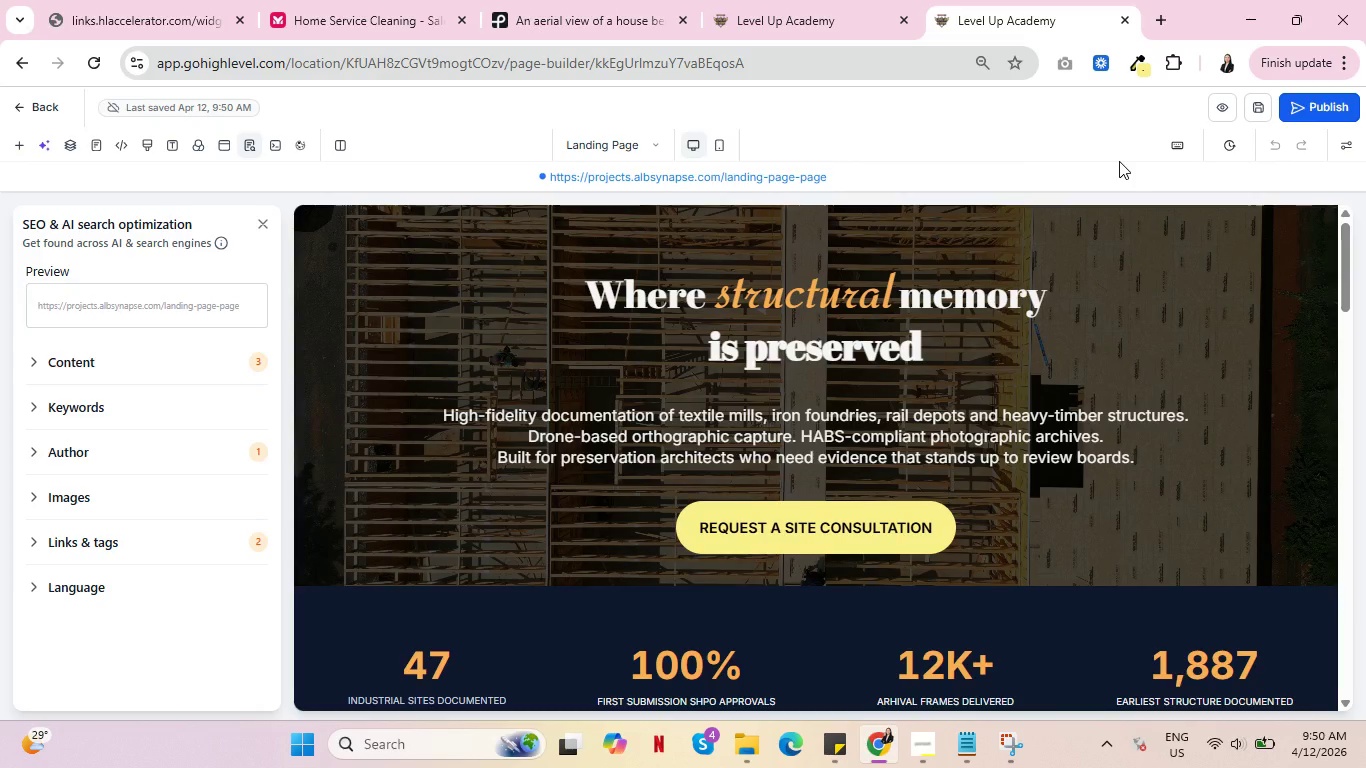 
wait(25.24)
 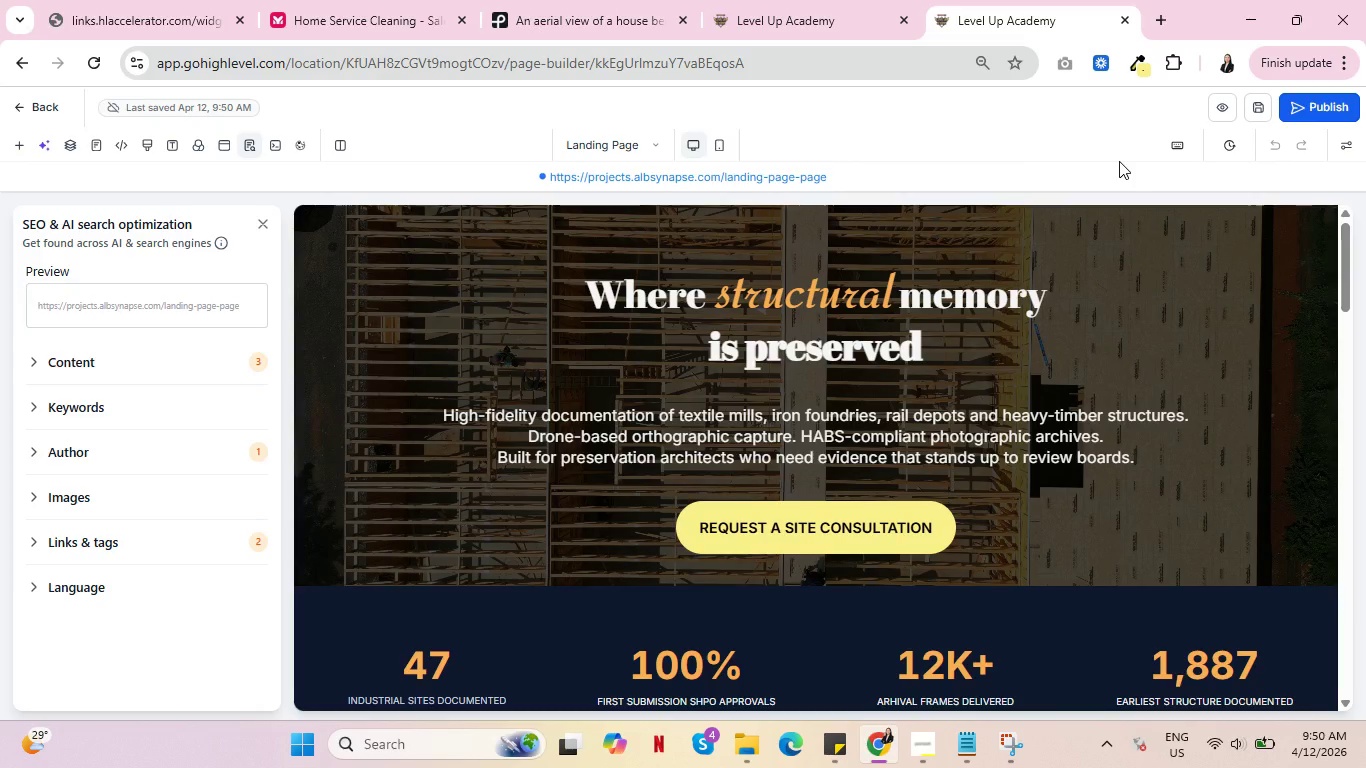 
left_click([1222, 107])
 